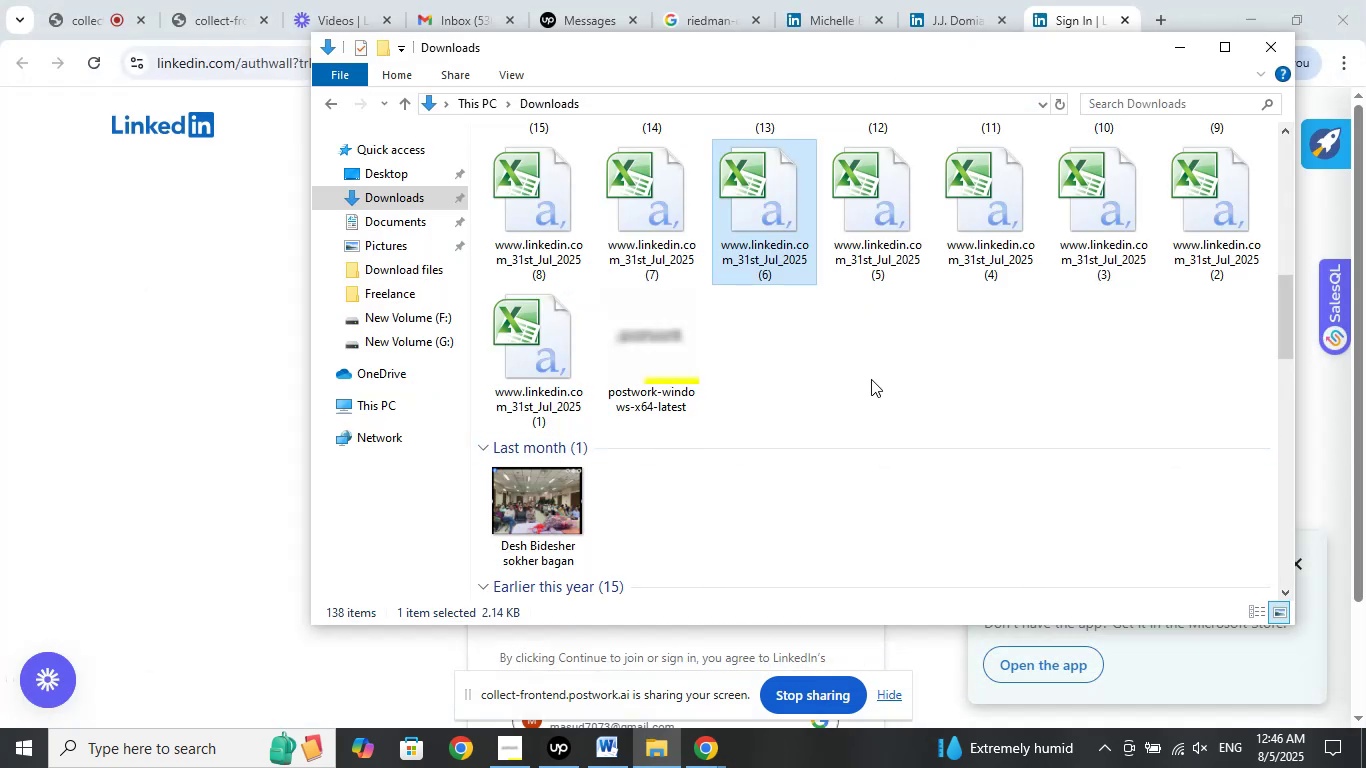 
right_click([831, 335])
 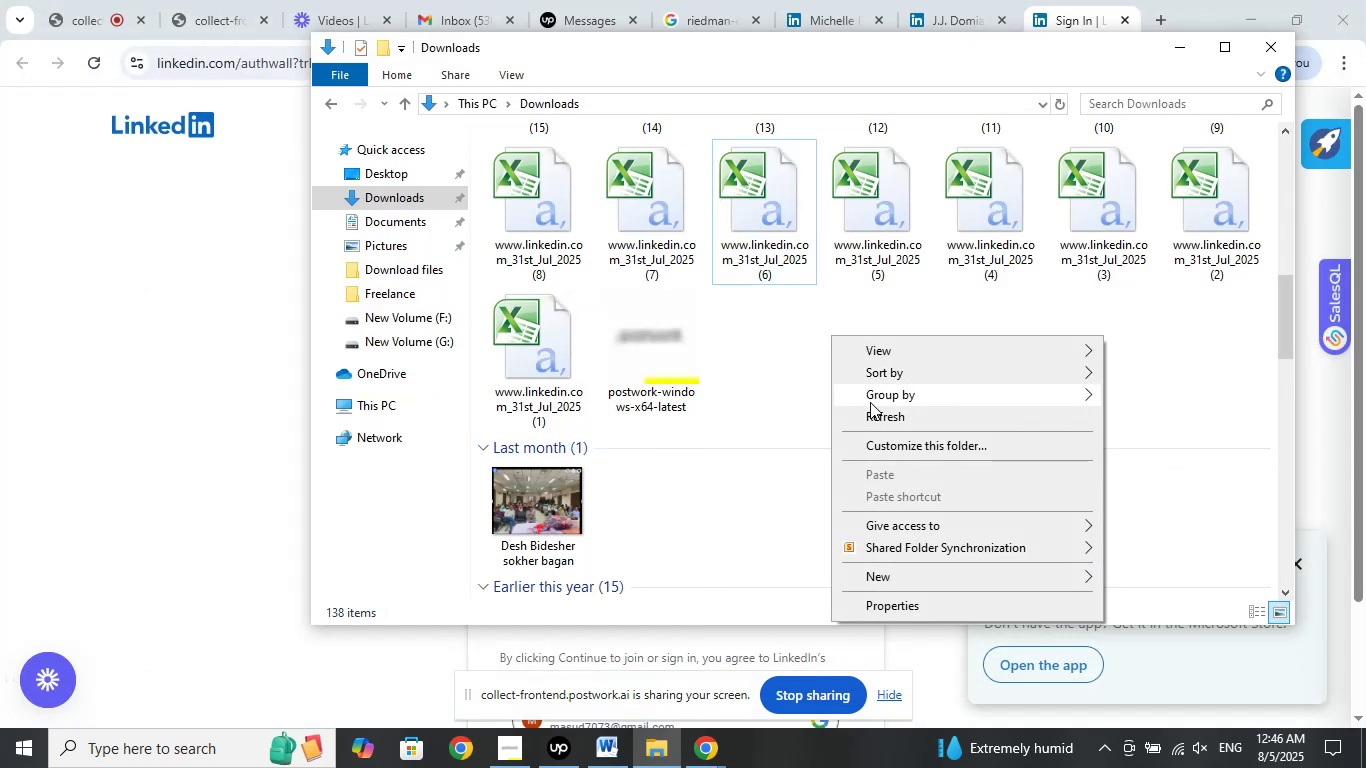 
left_click([871, 417])
 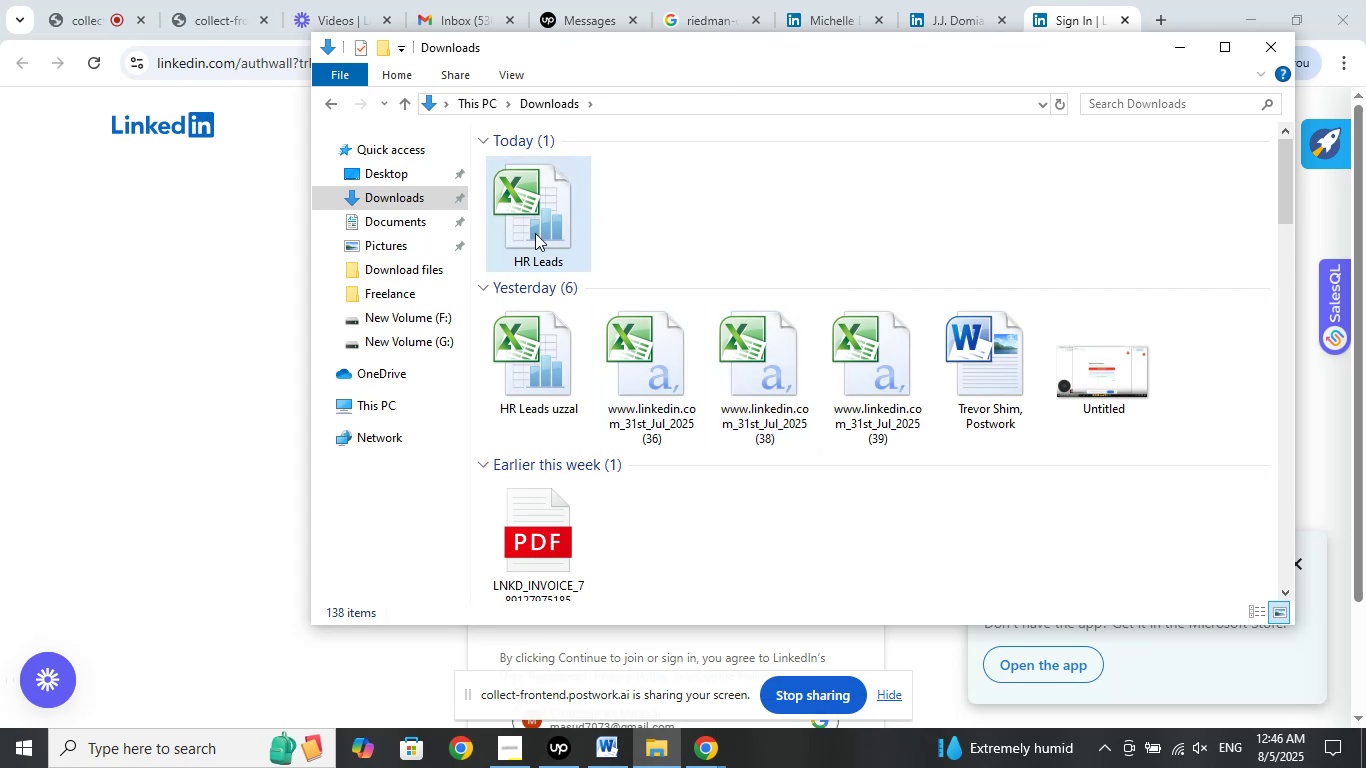 
double_click([545, 227])
 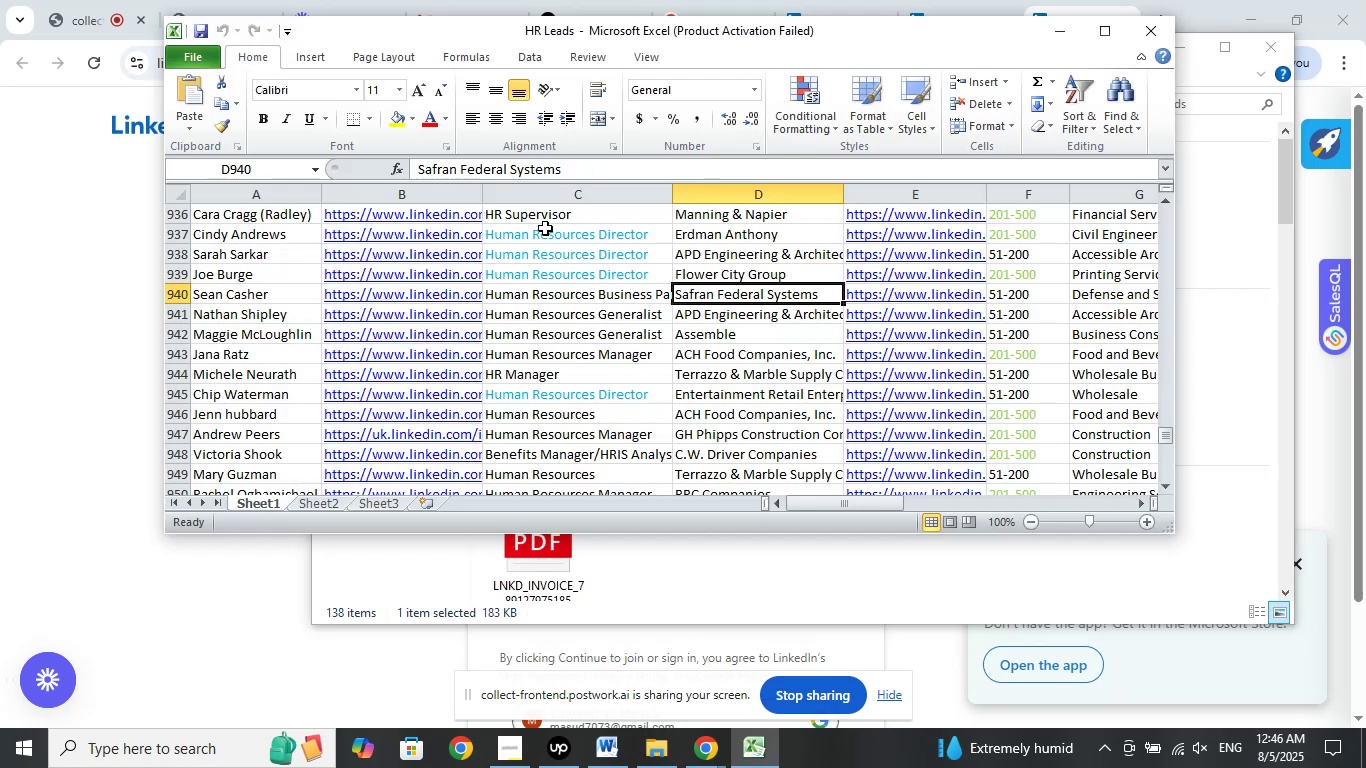 
left_click([1102, 44])
 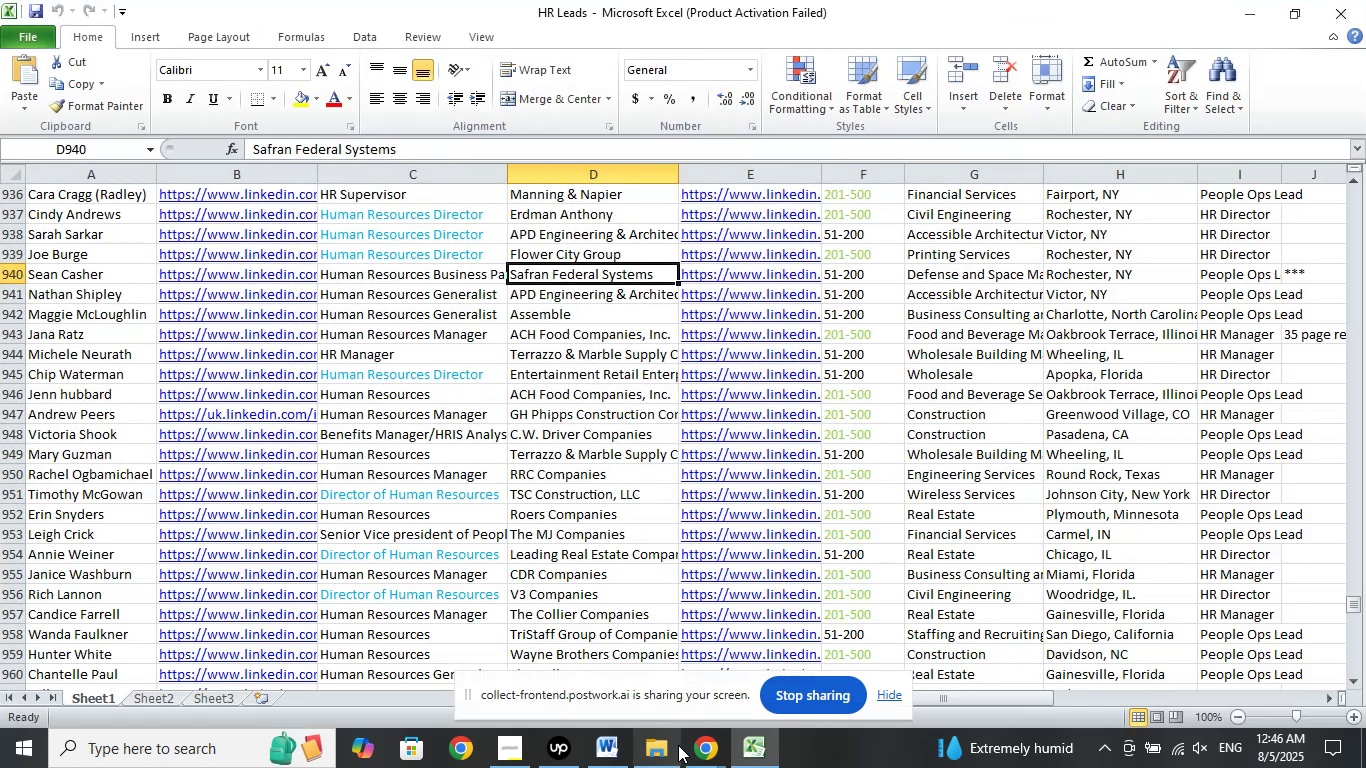 
left_click([671, 752])
 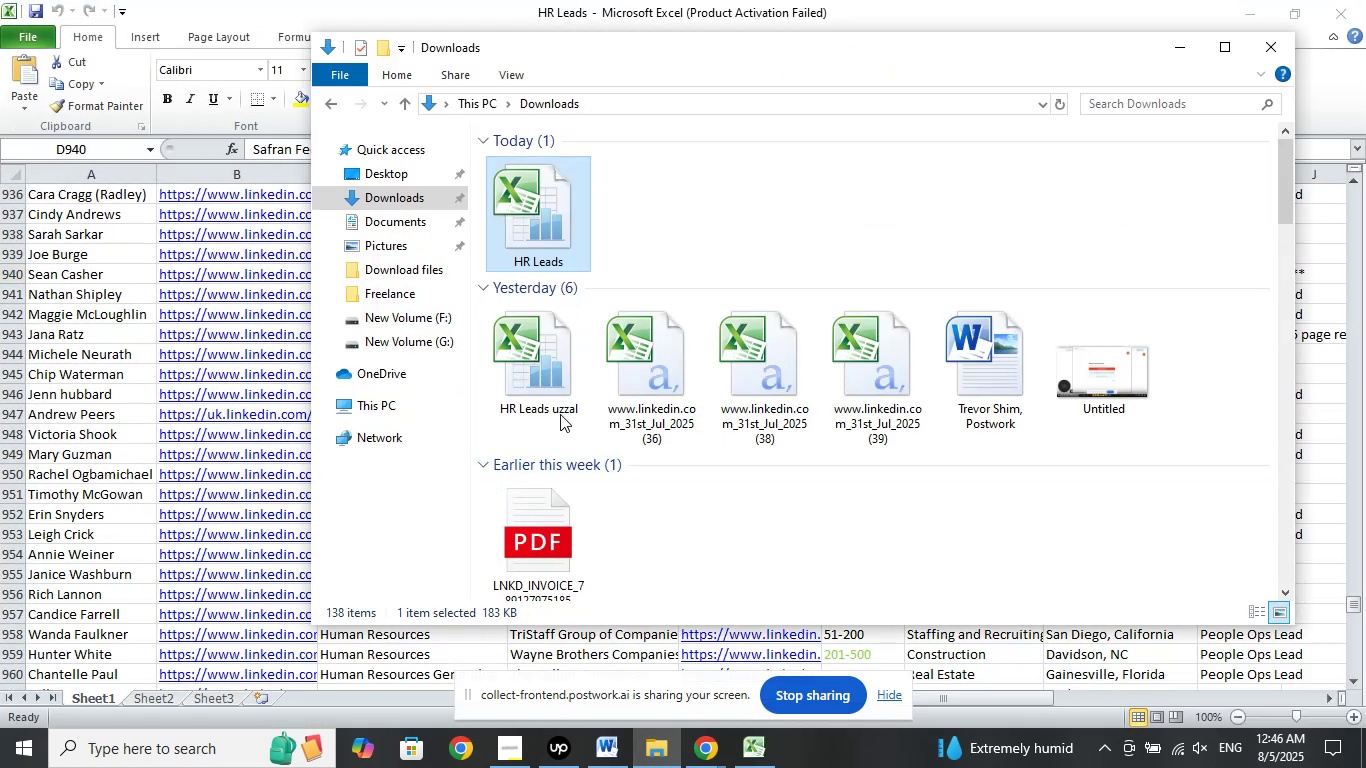 
left_click([547, 364])
 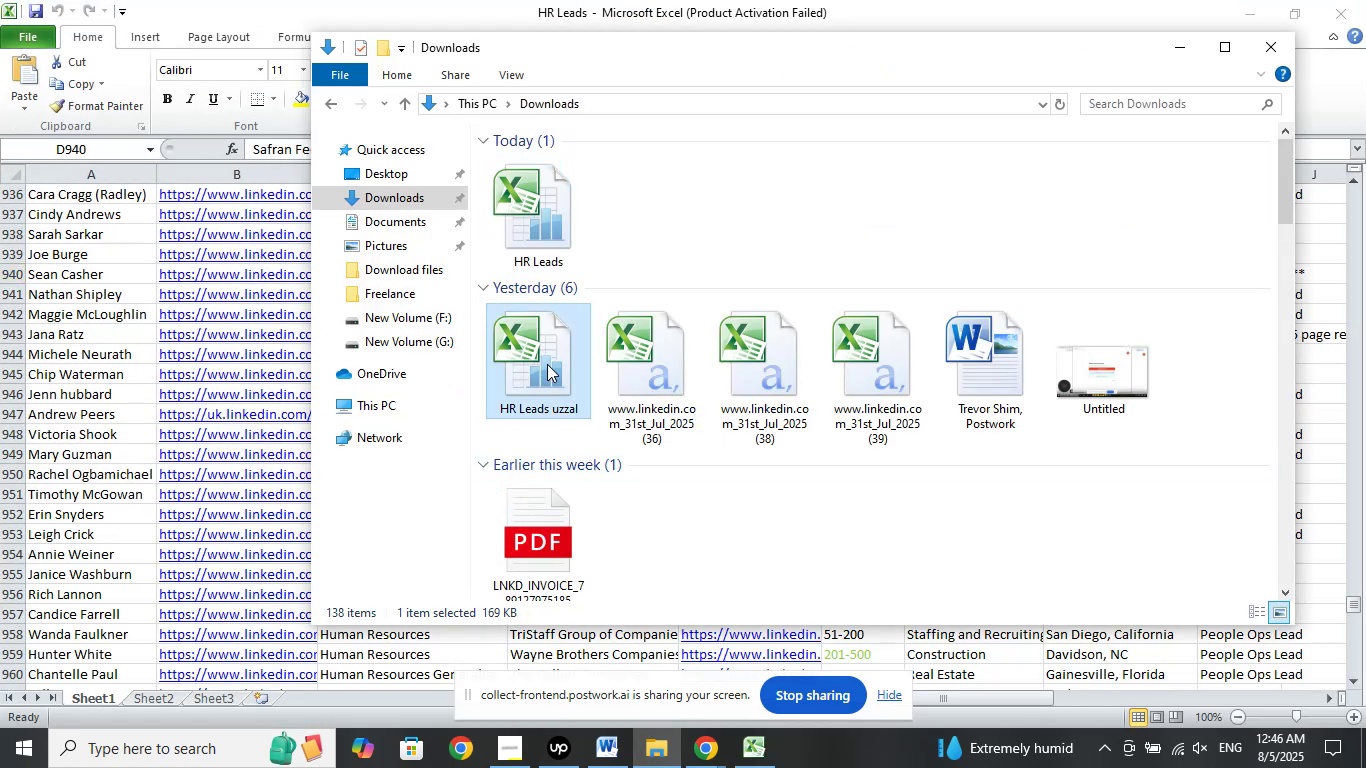 
key(Delete)
 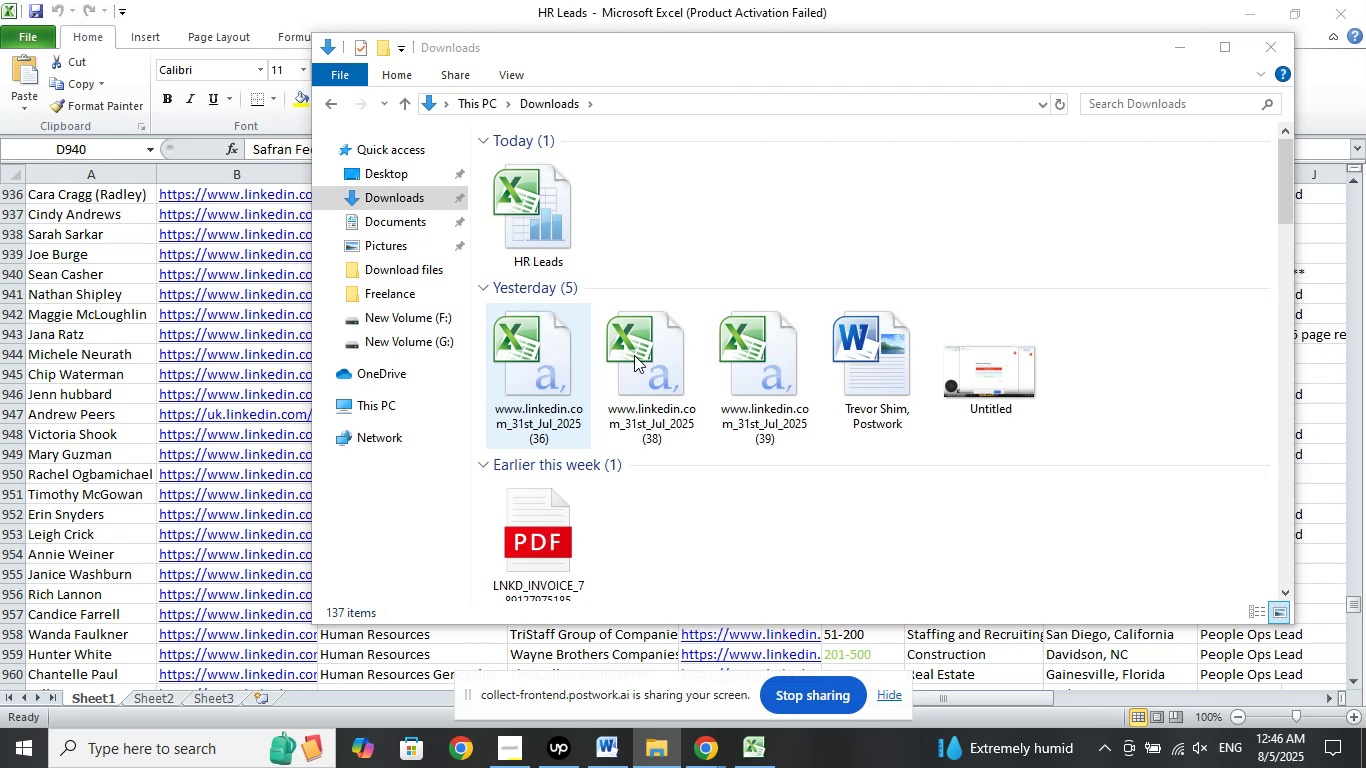 
right_click([711, 232])
 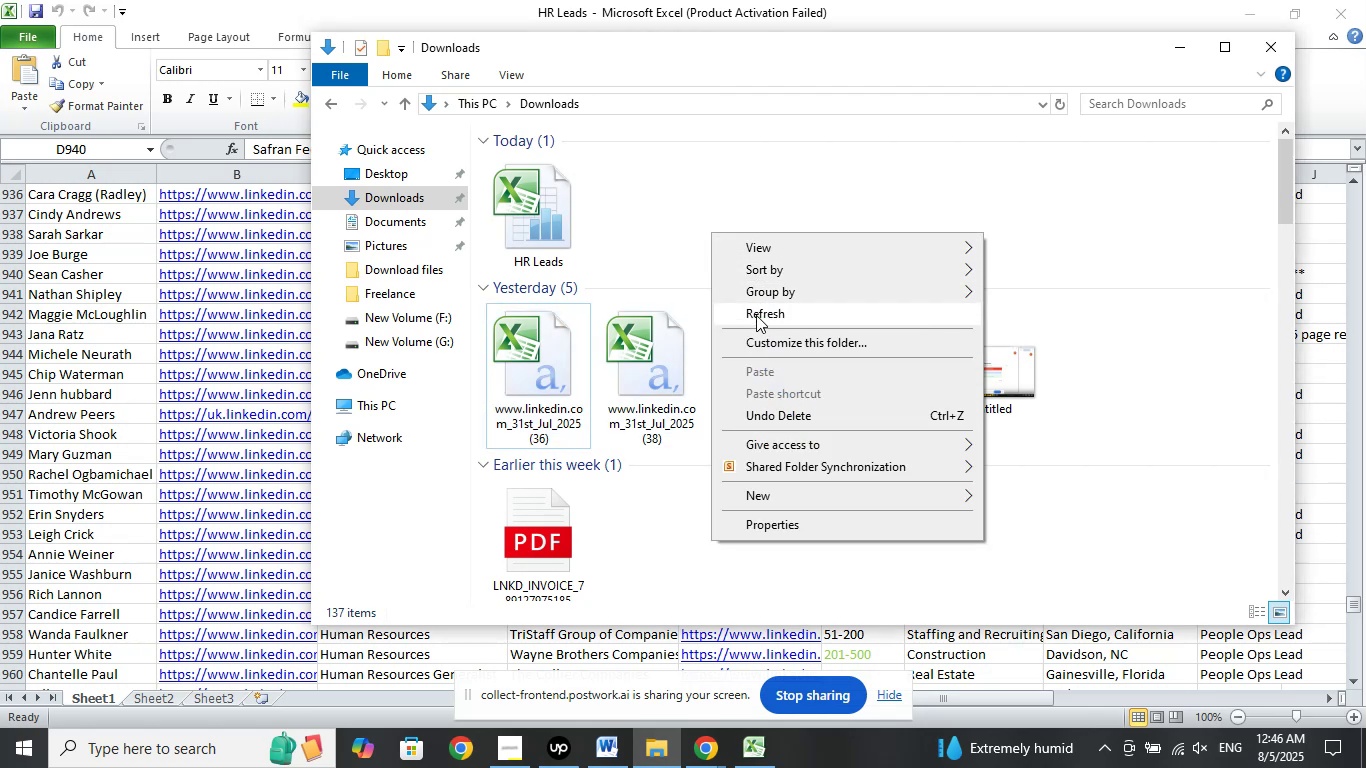 
left_click([757, 319])
 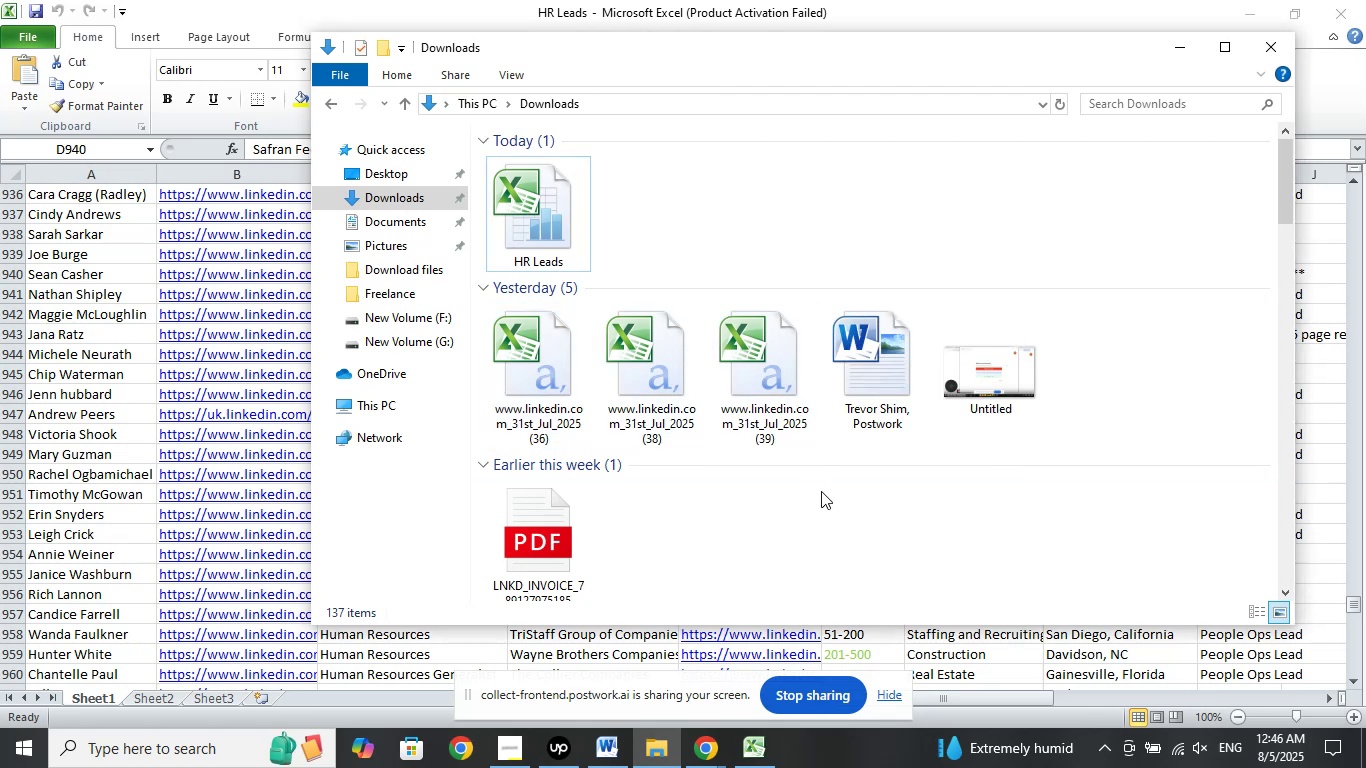 
scroll: coordinate [846, 454], scroll_direction: down, amount: 6.0
 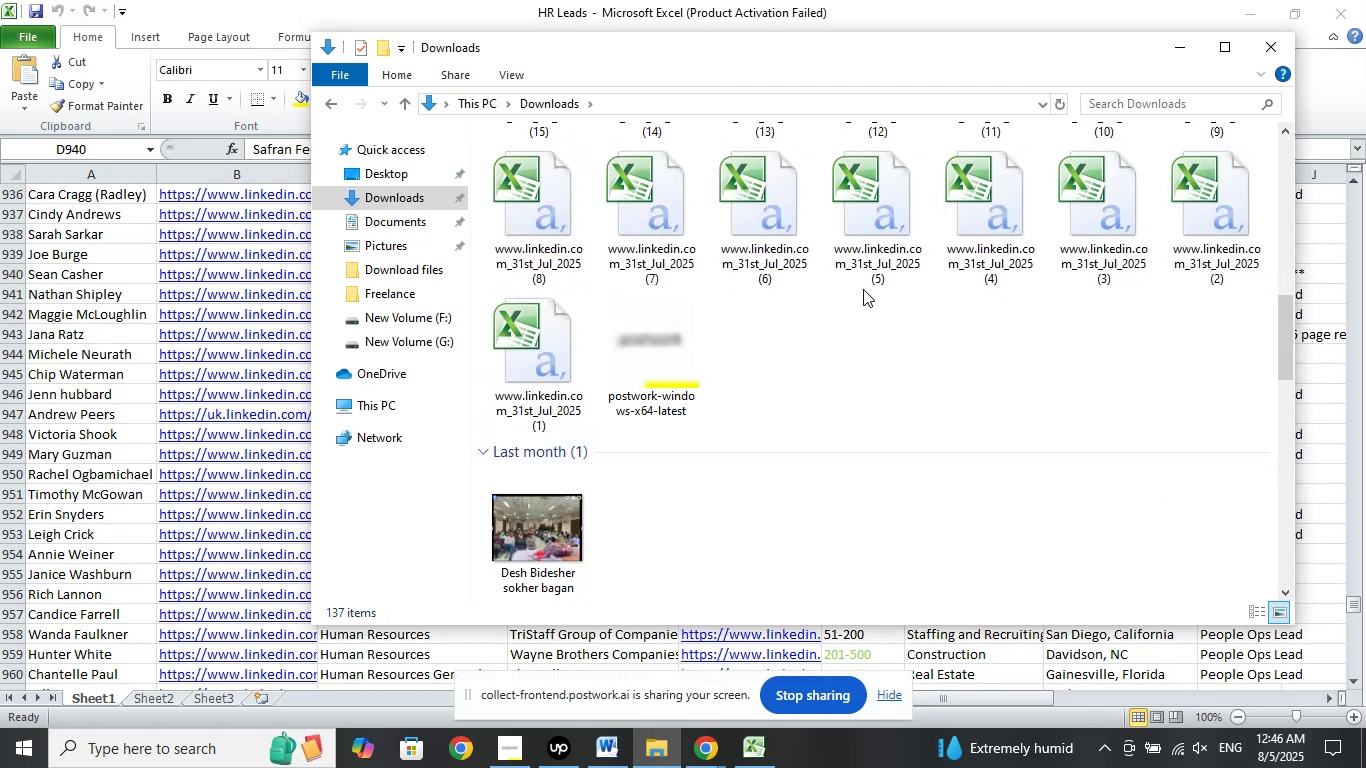 
double_click([795, 216])
 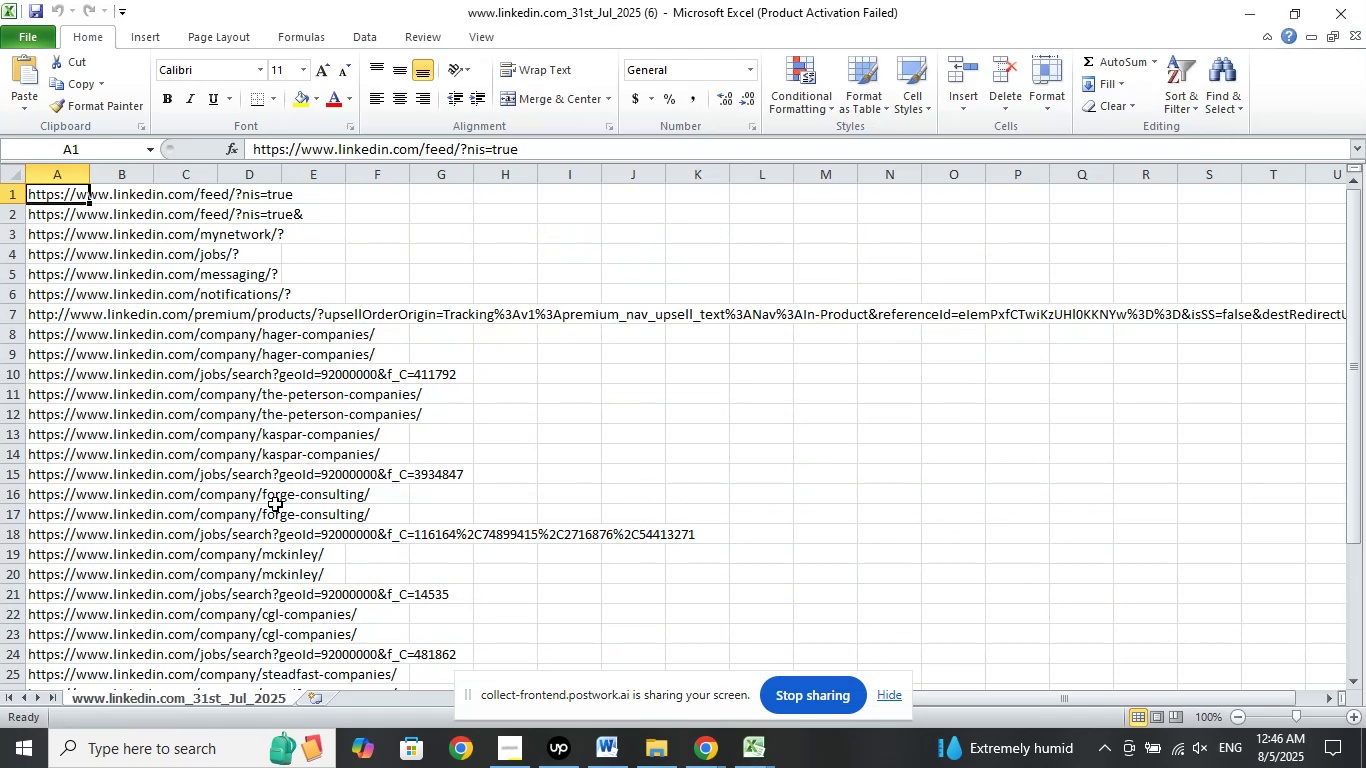 
mouse_move([724, 745])
 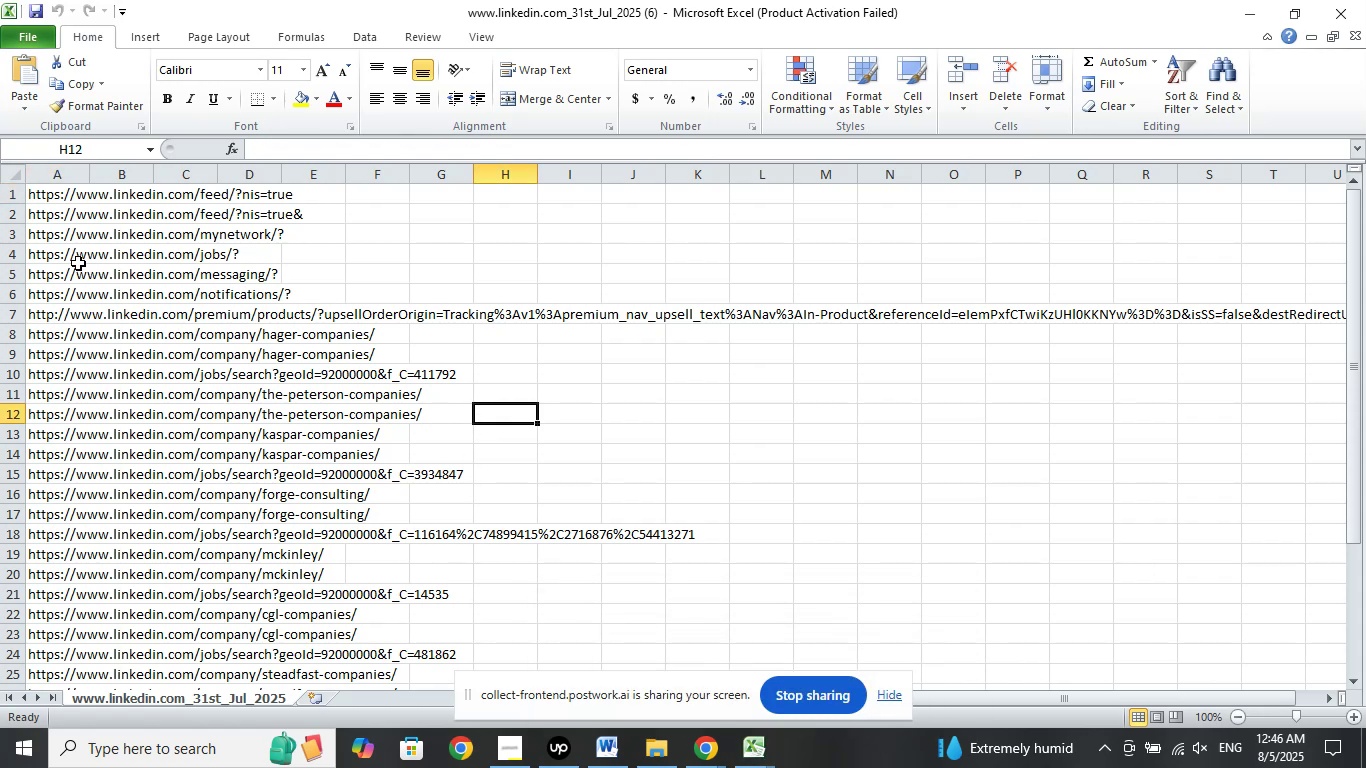 
left_click([57, 250])
 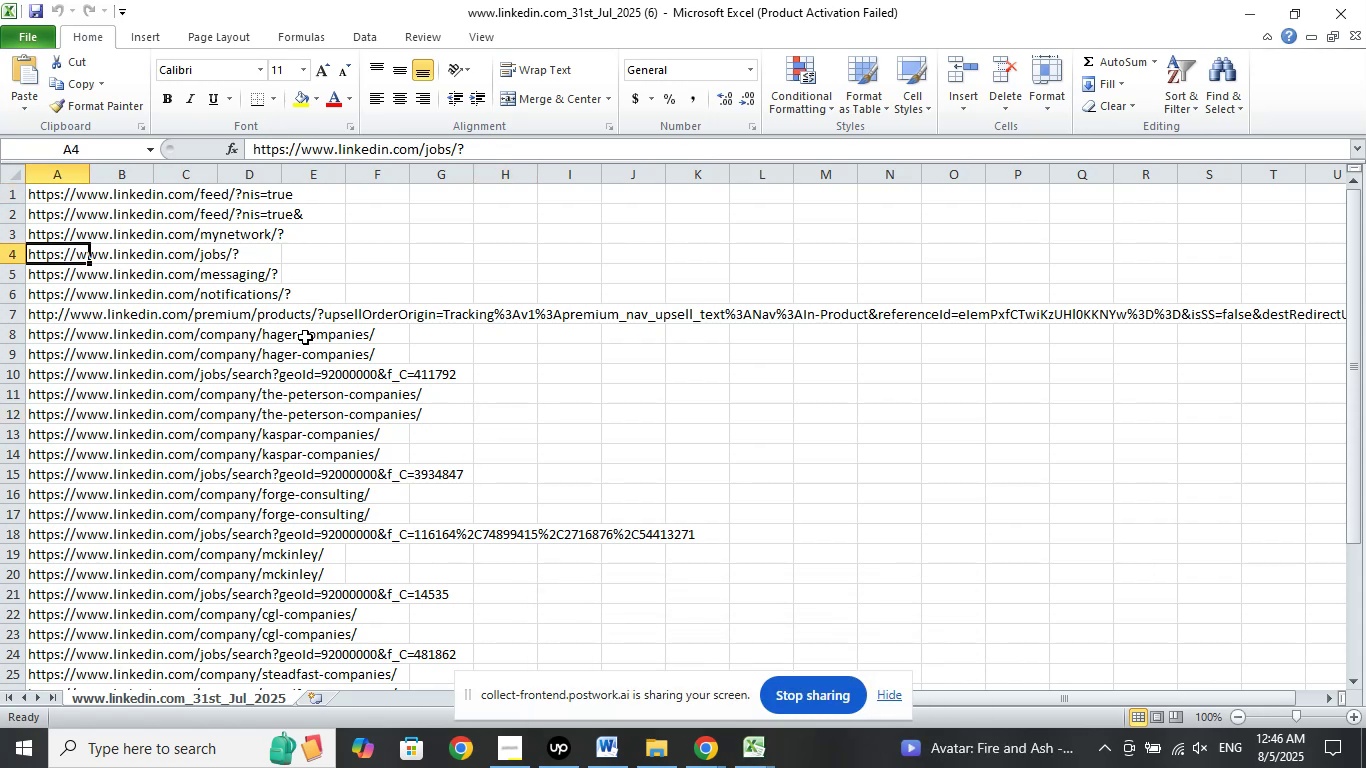 
key(ArrowDown)
 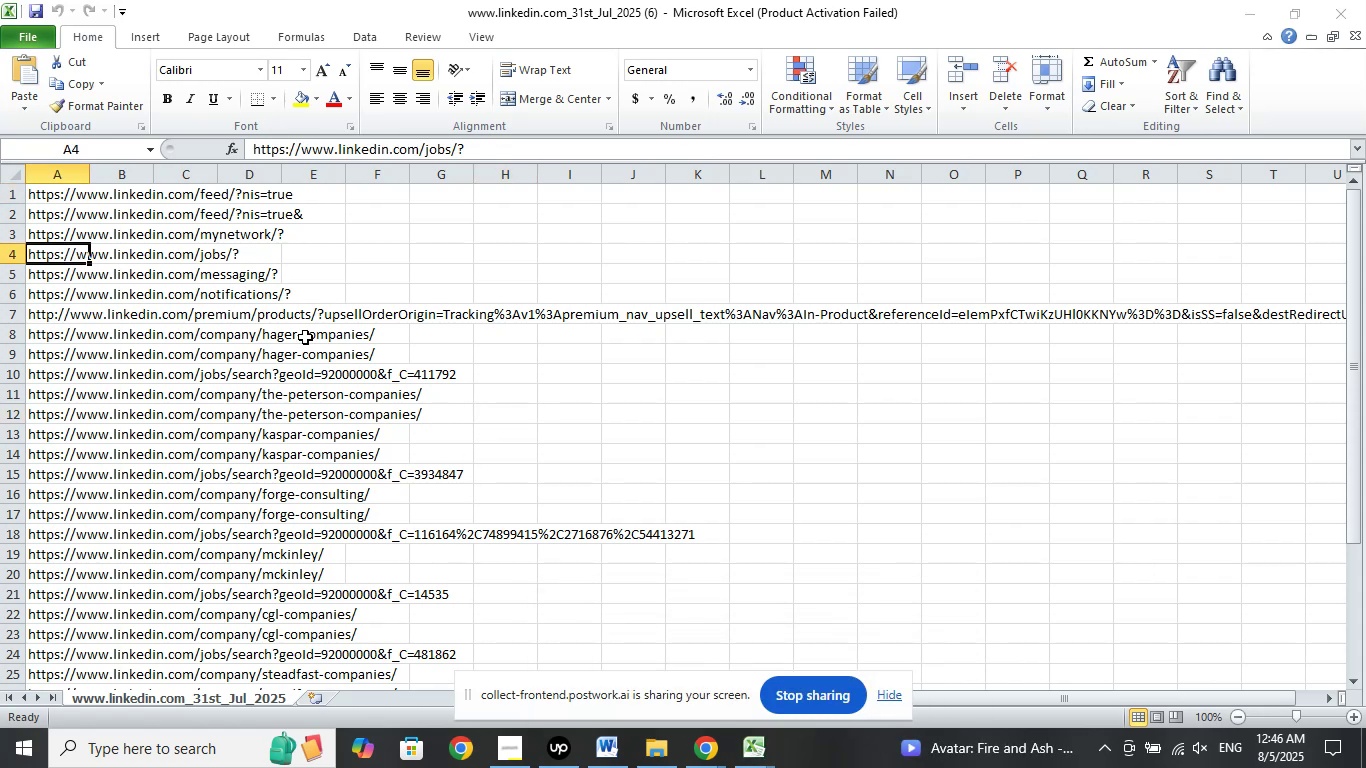 
key(ArrowDown)
 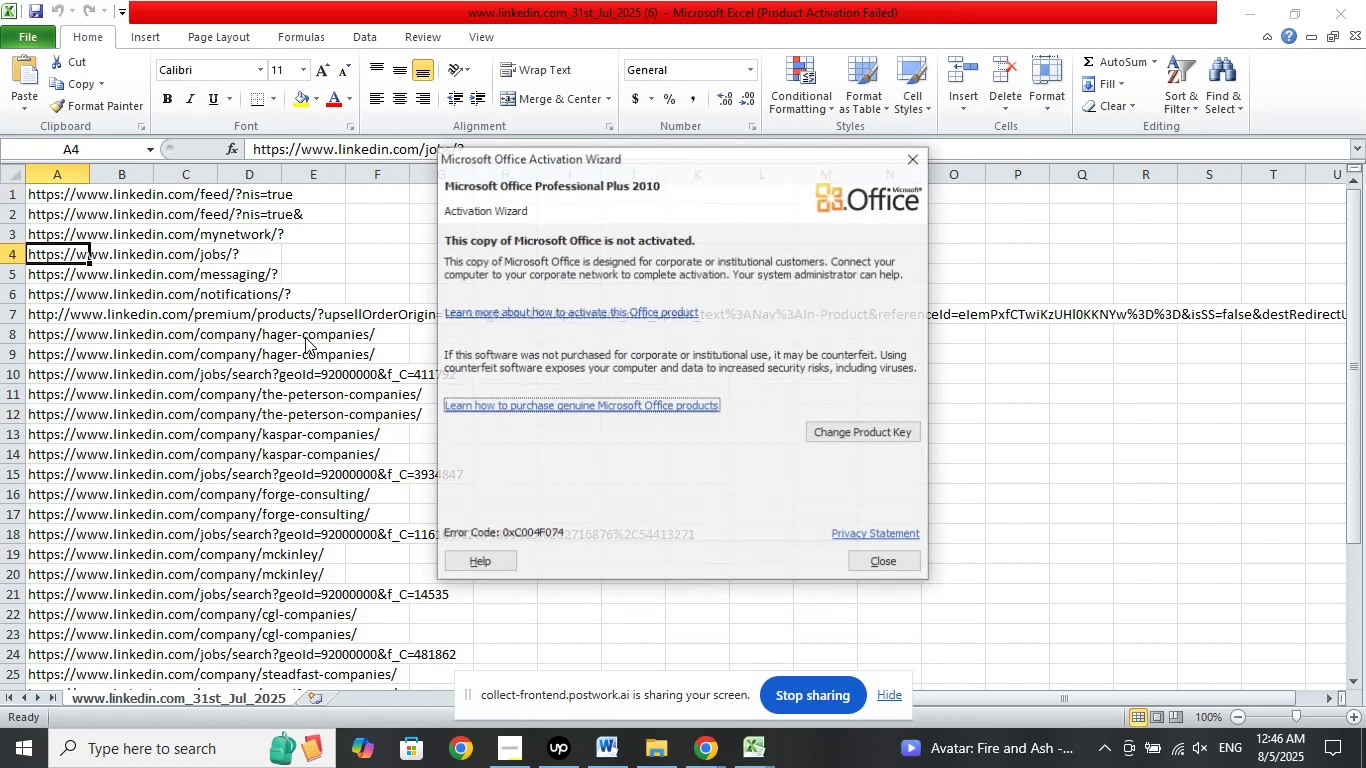 
key(ArrowDown)
 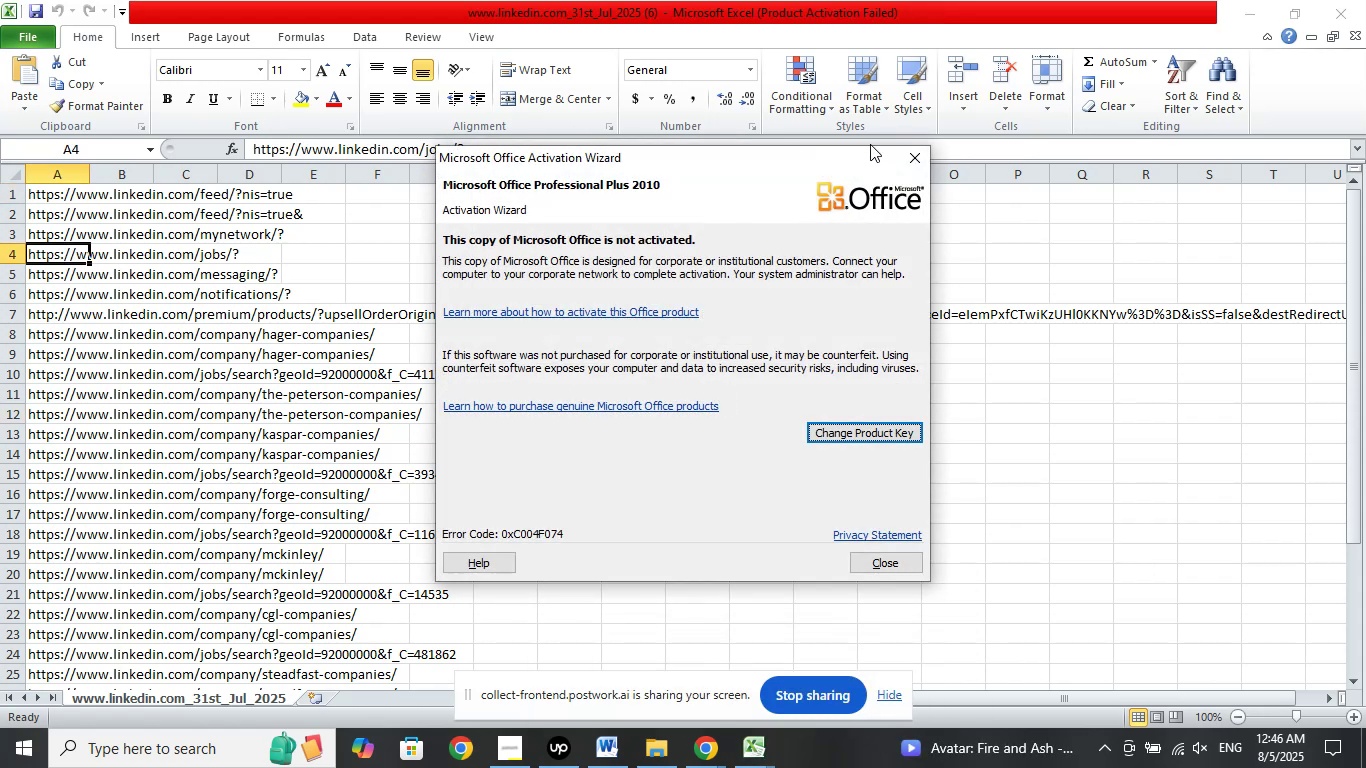 
left_click([910, 158])
 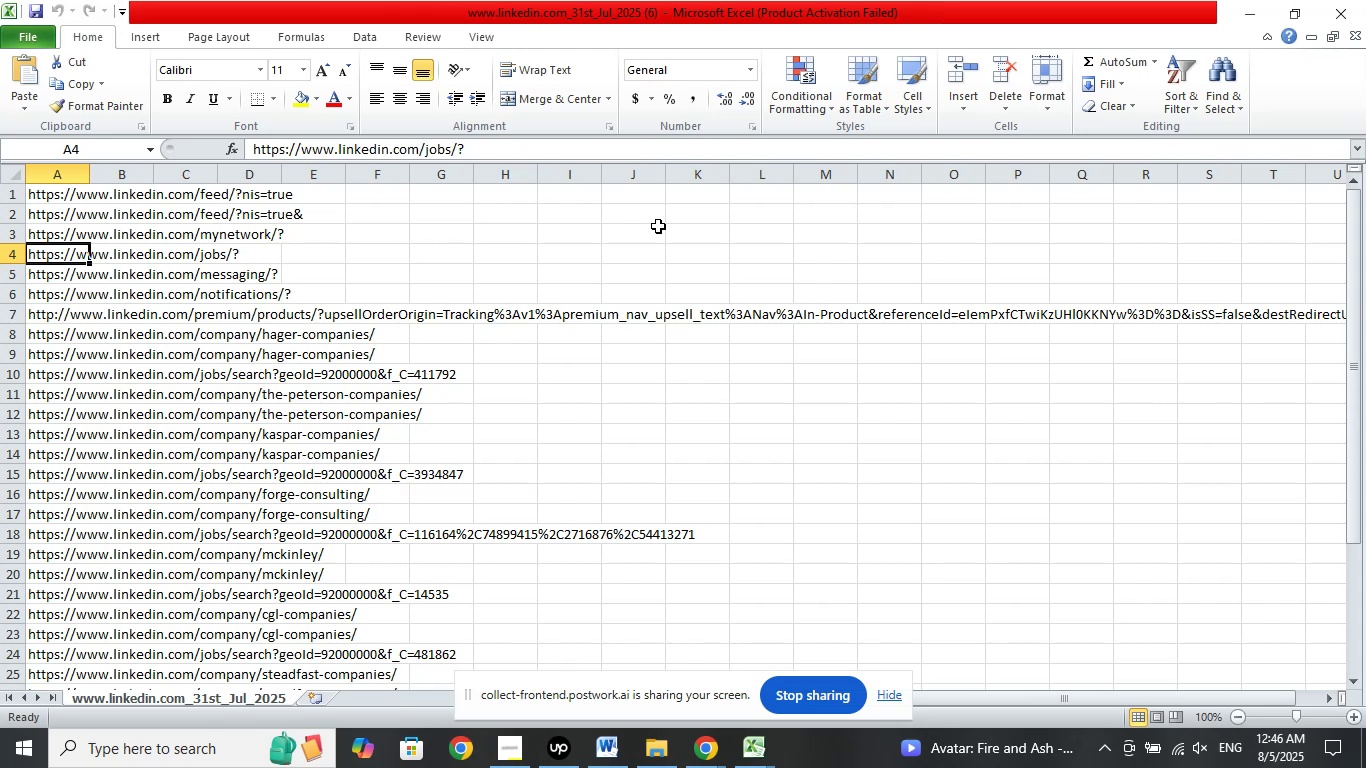 
key(ArrowDown)
 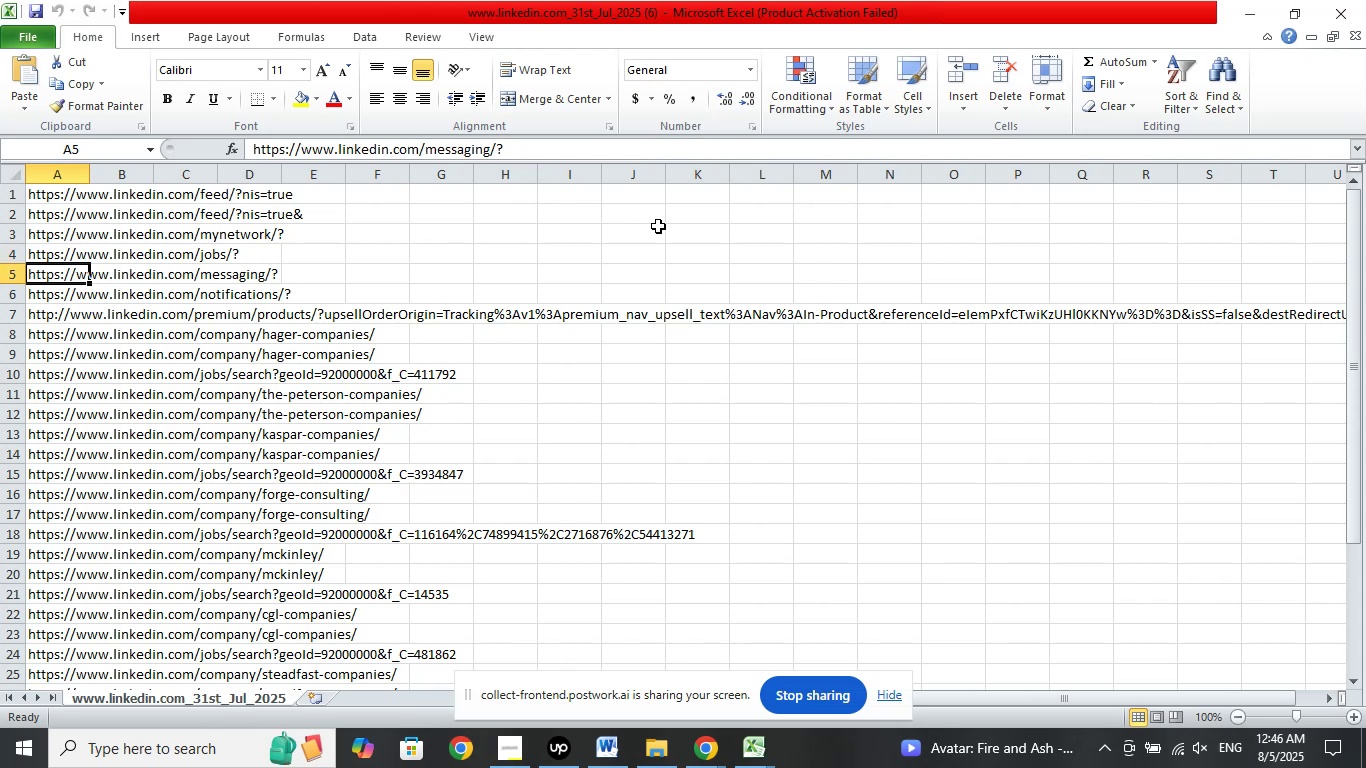 
key(ArrowDown)
 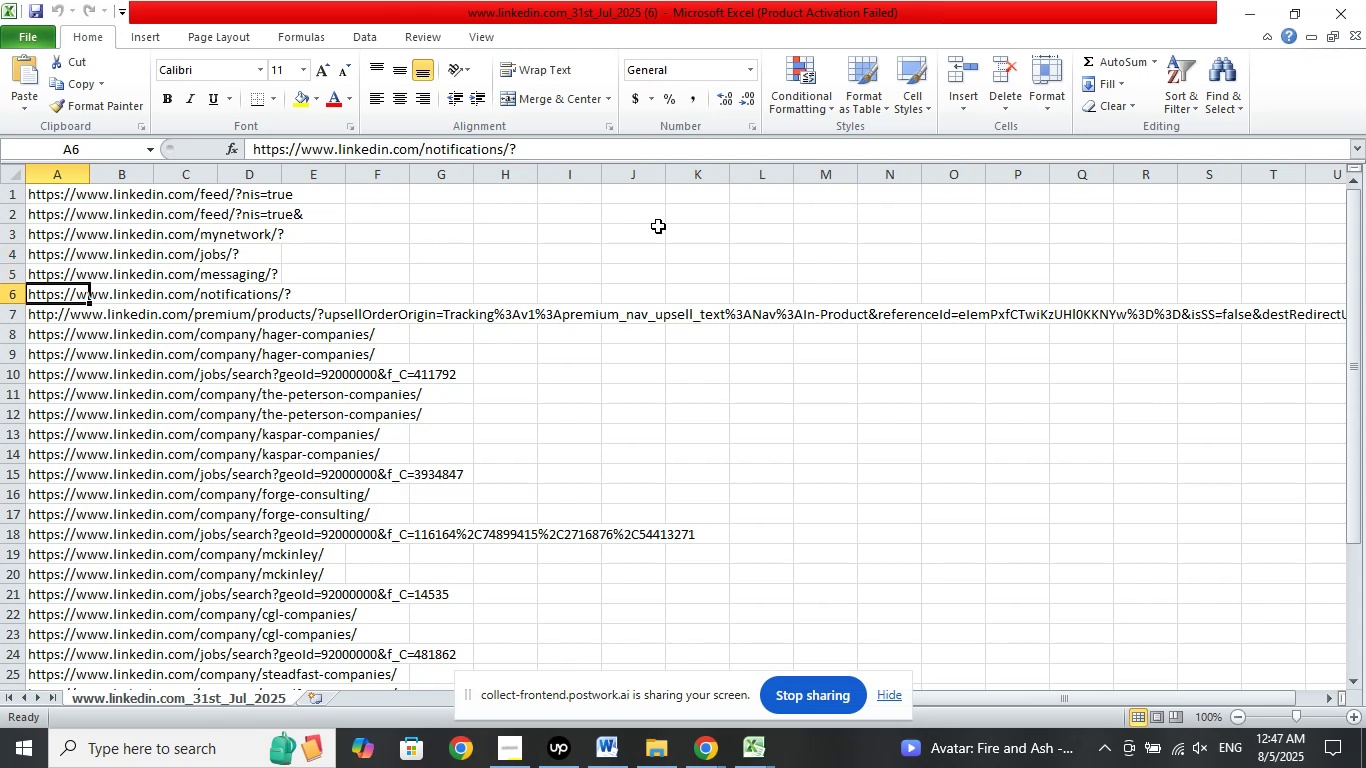 
key(ArrowDown)
 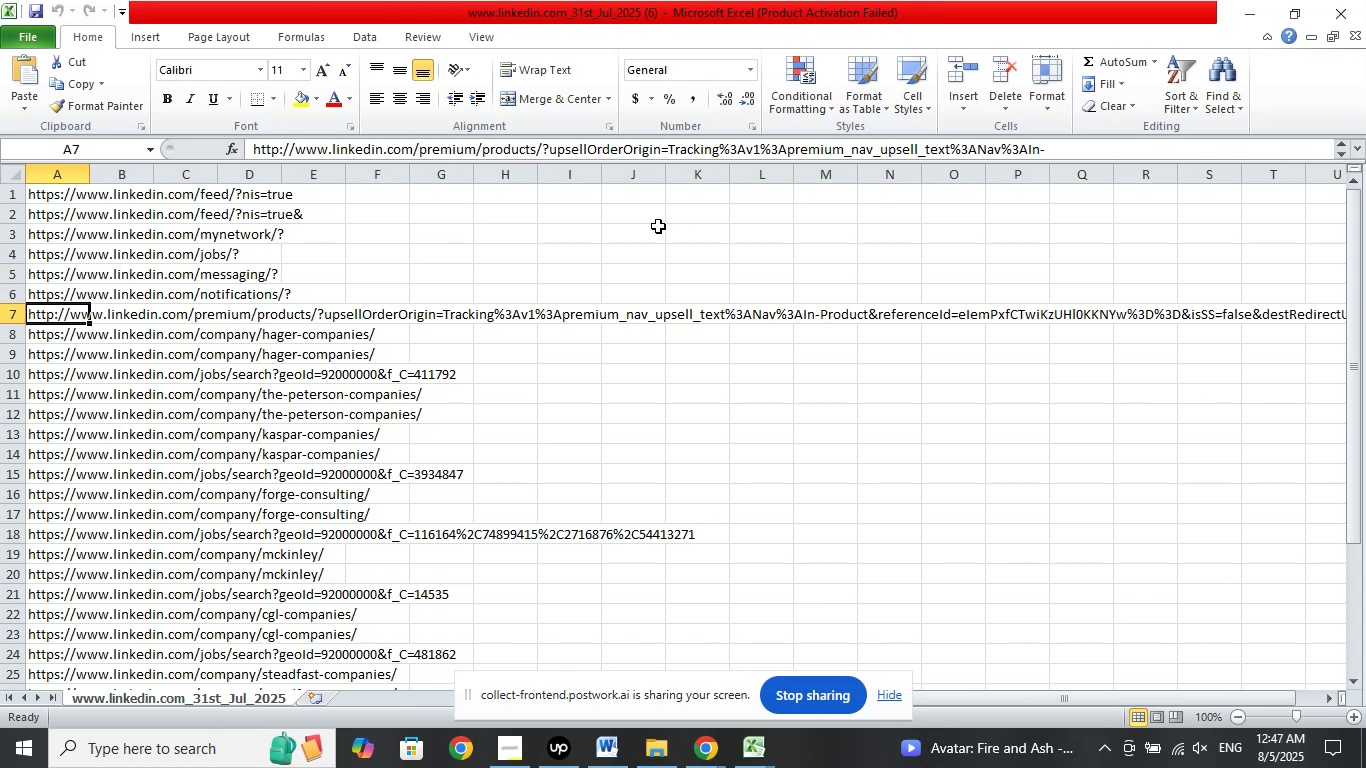 
key(ArrowDown)
 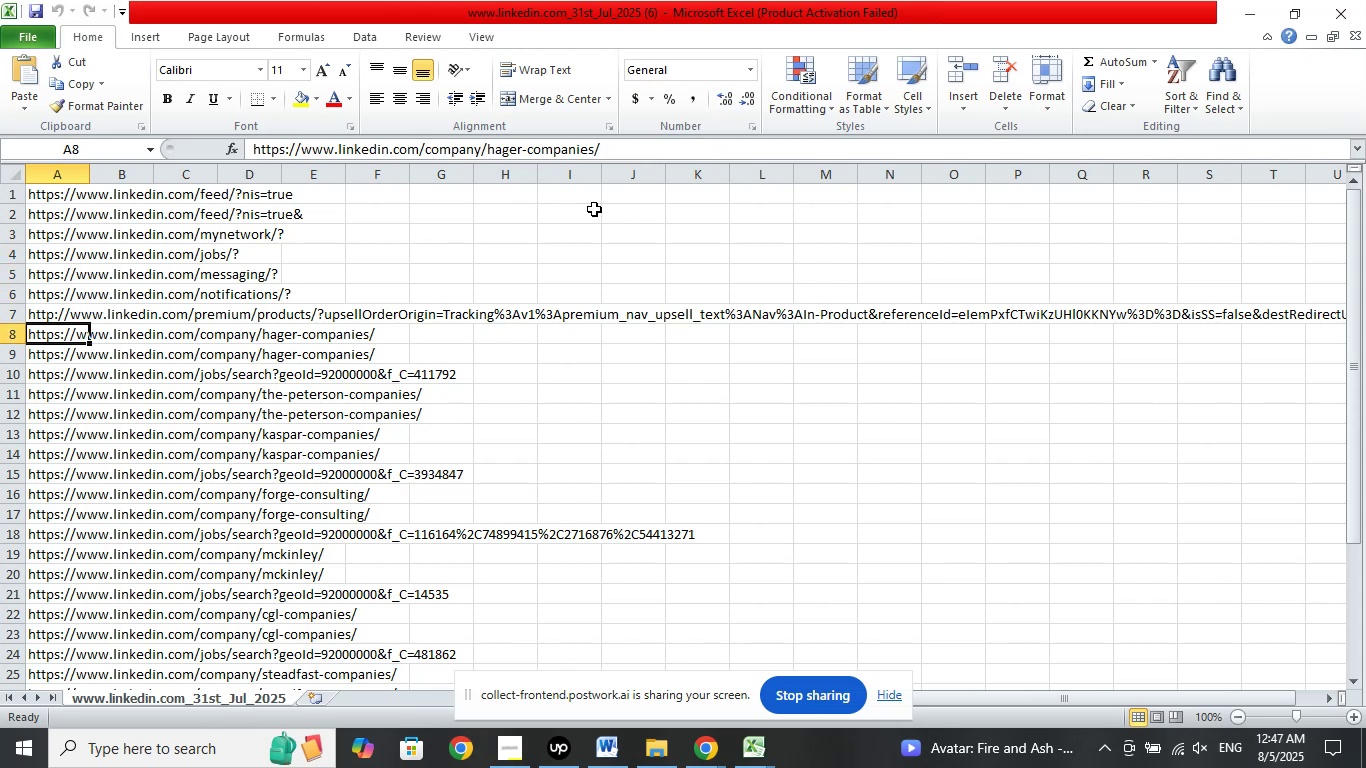 
left_click_drag(start_coordinate=[595, 147], to_coordinate=[485, 145])
 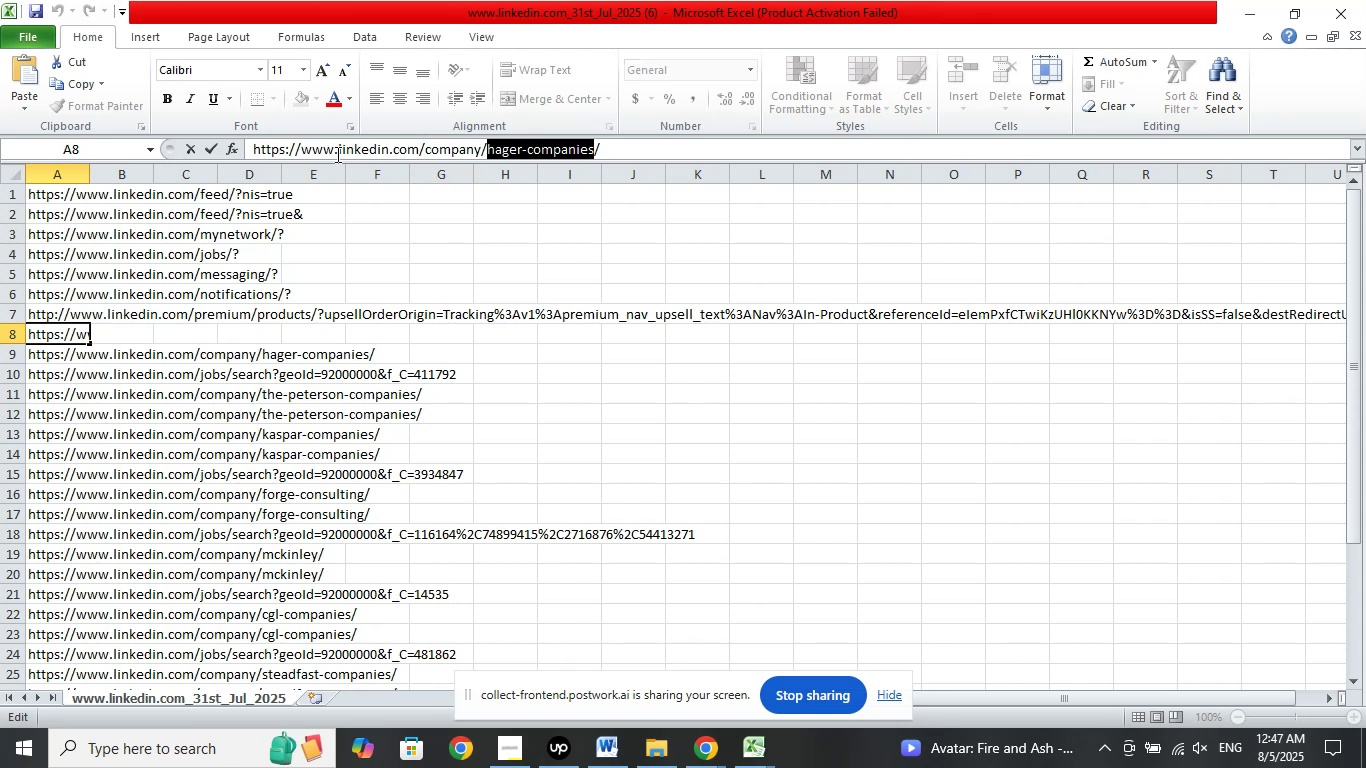 
right_click([521, 149])
 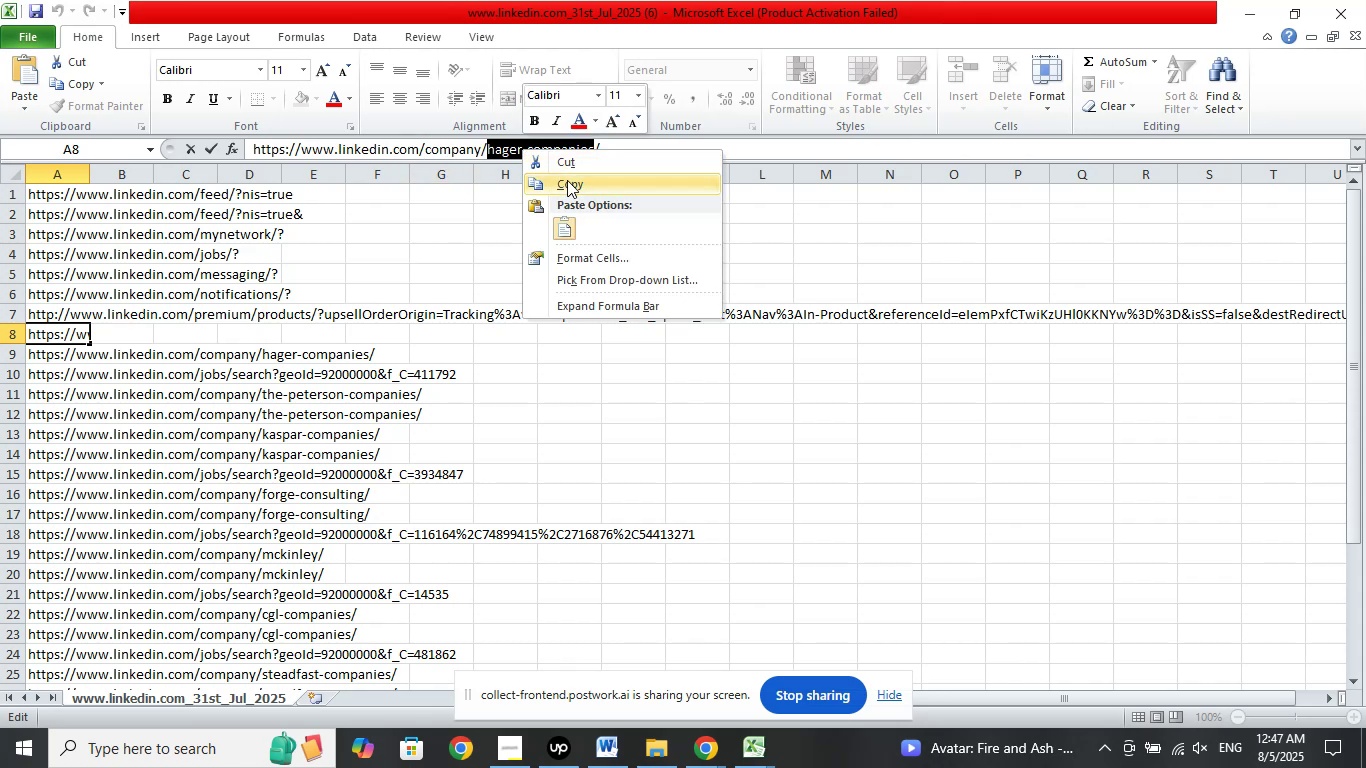 
left_click([567, 180])
 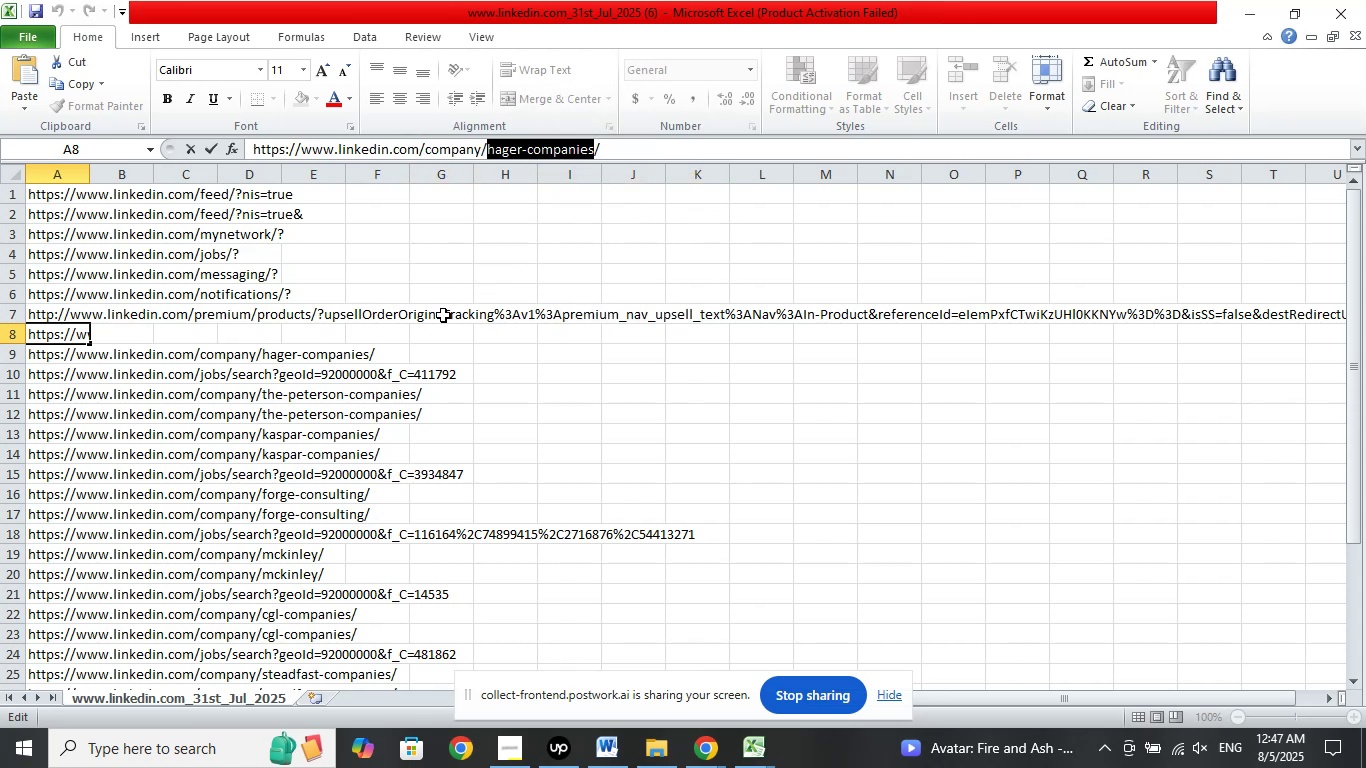 
left_click([440, 333])
 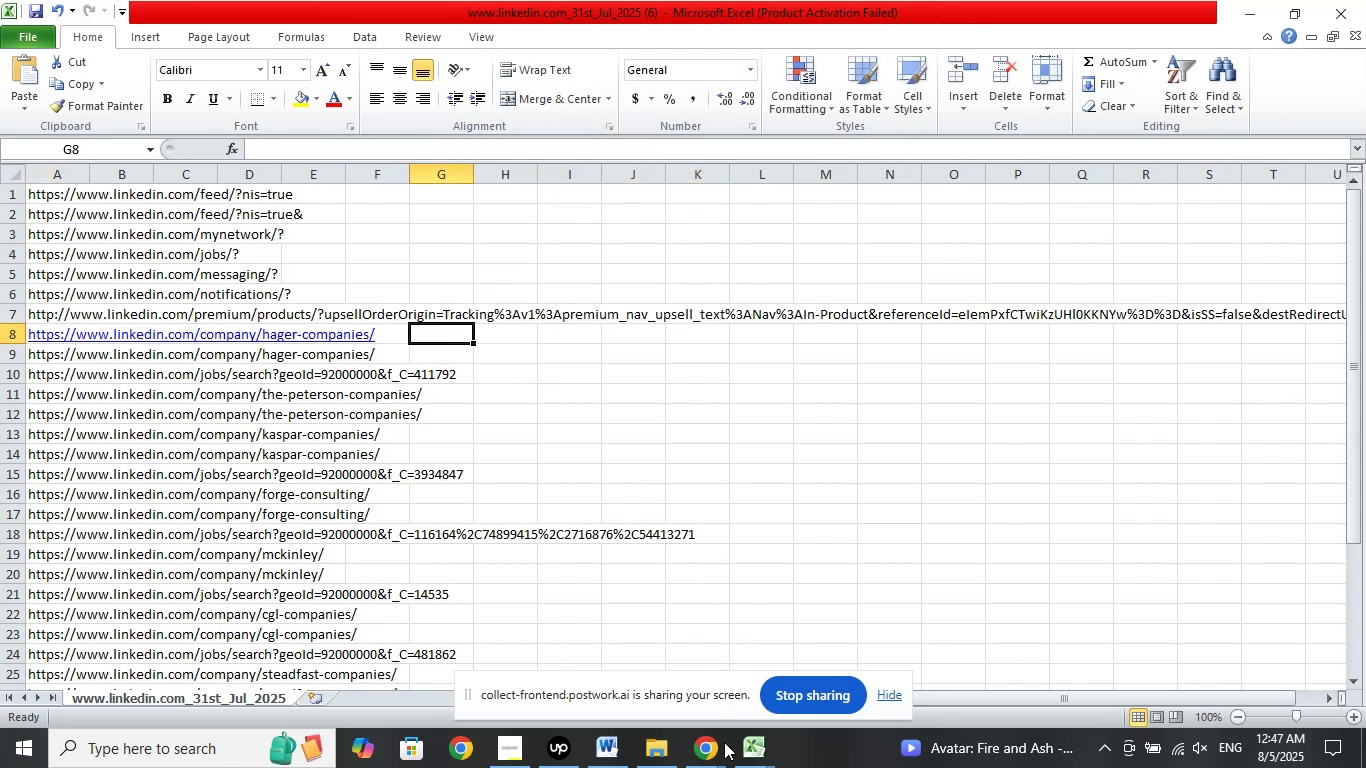 
left_click([708, 744])
 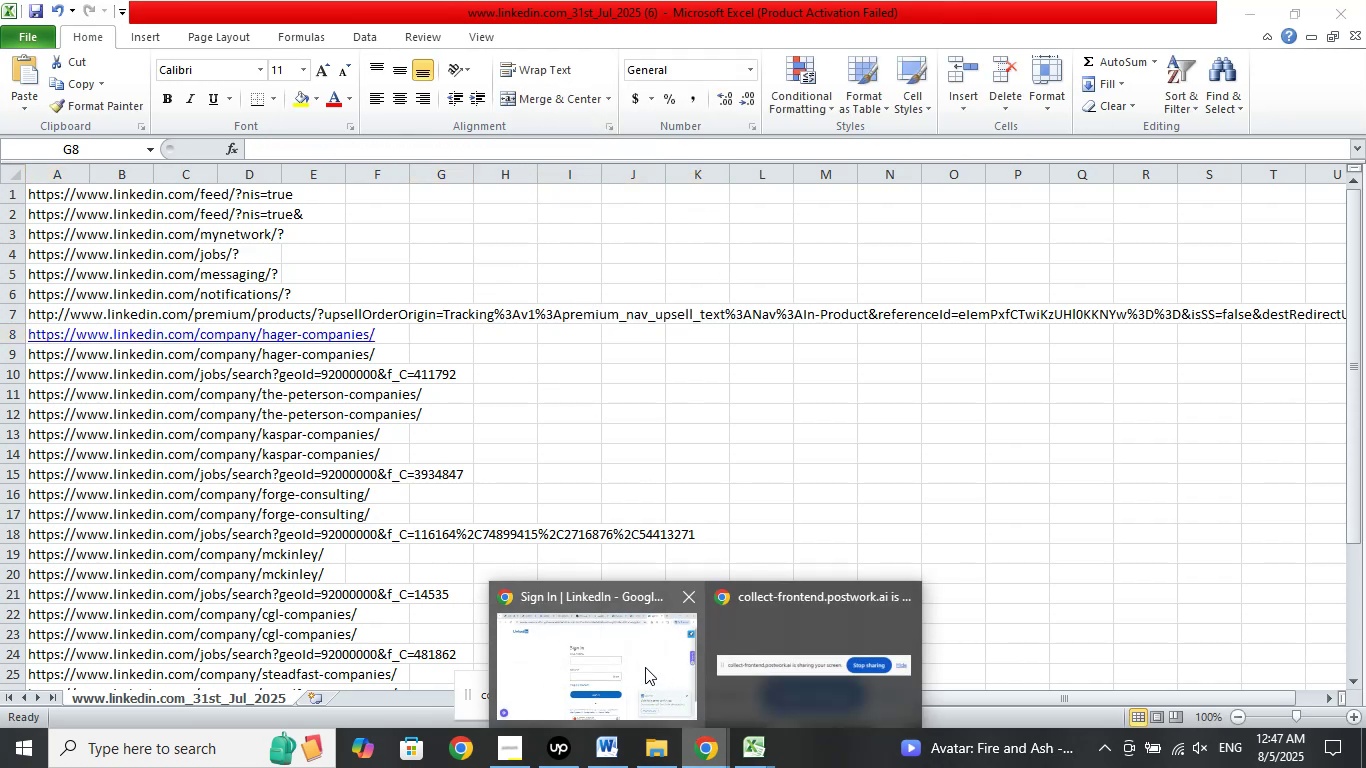 
left_click([641, 659])
 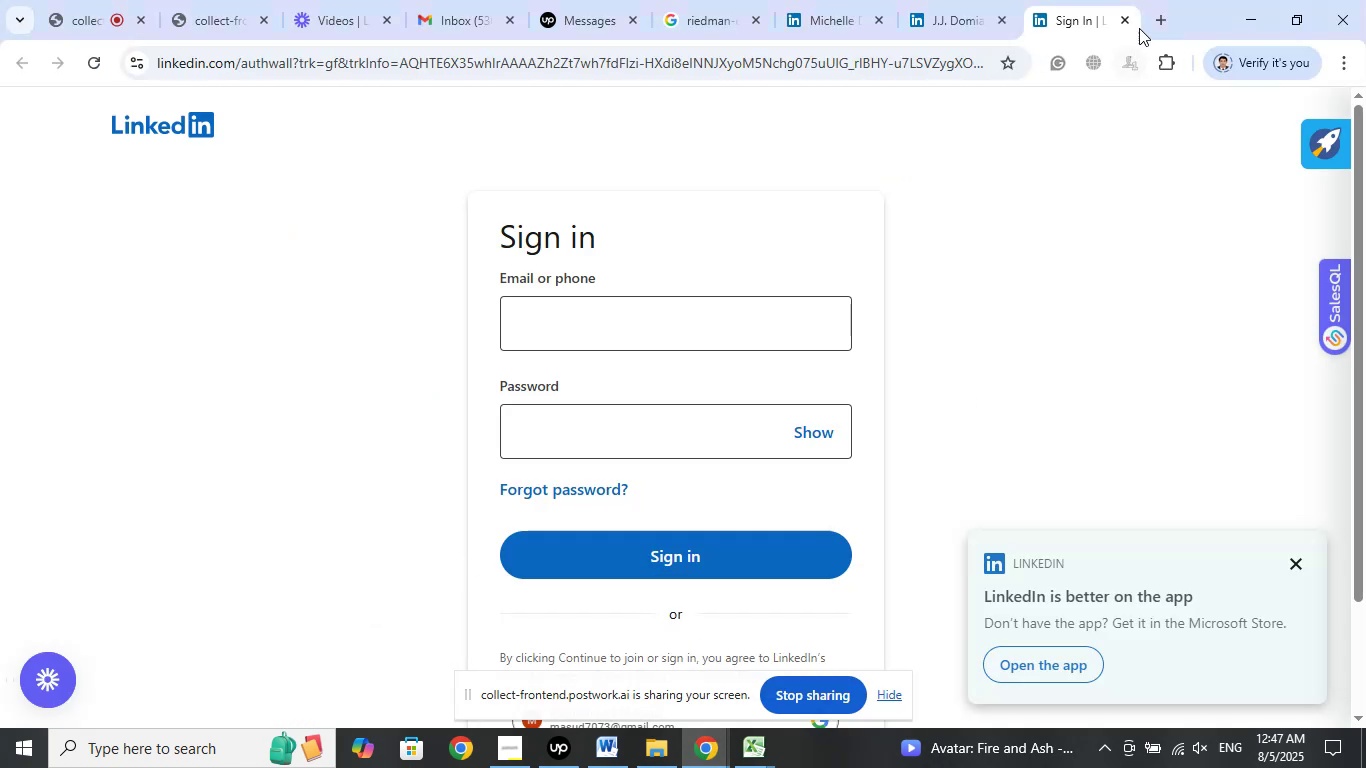 
left_click([1151, 24])
 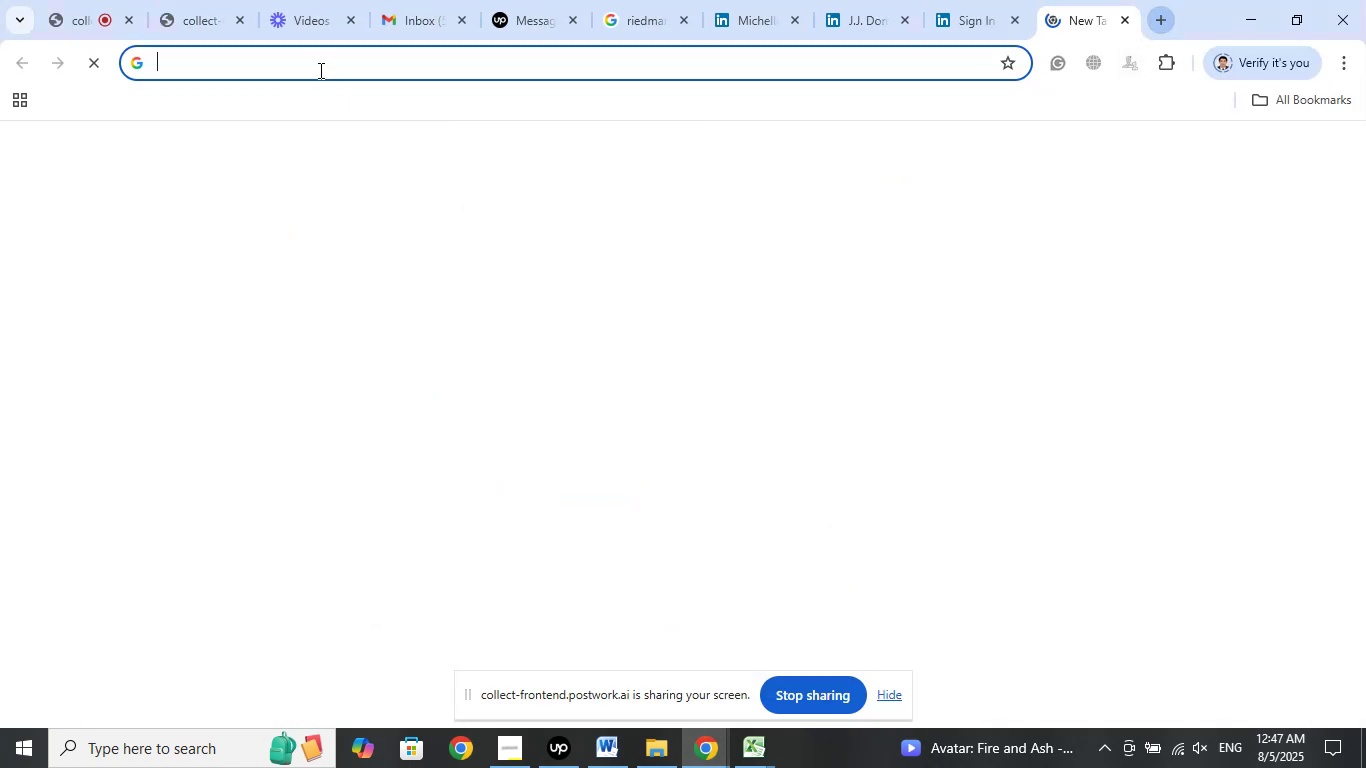 
right_click([319, 69])
 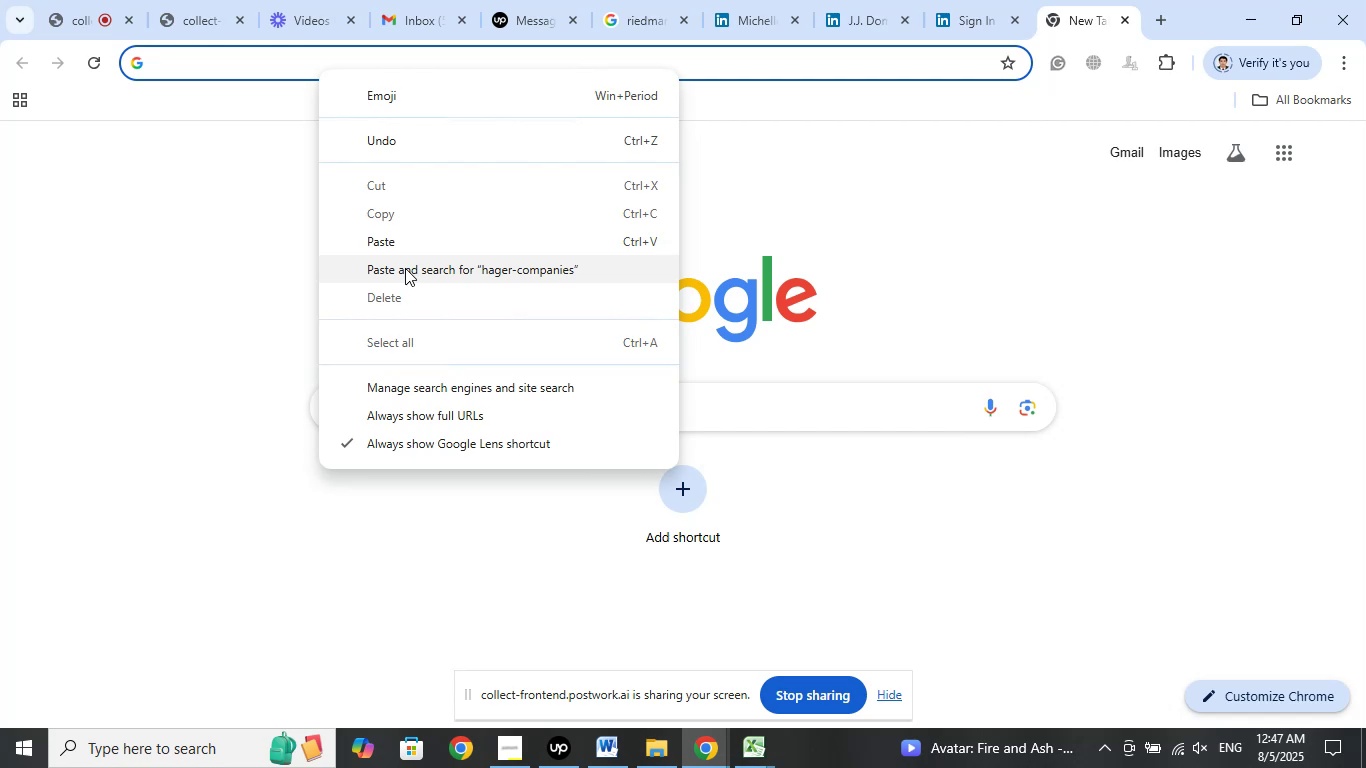 
left_click([405, 268])
 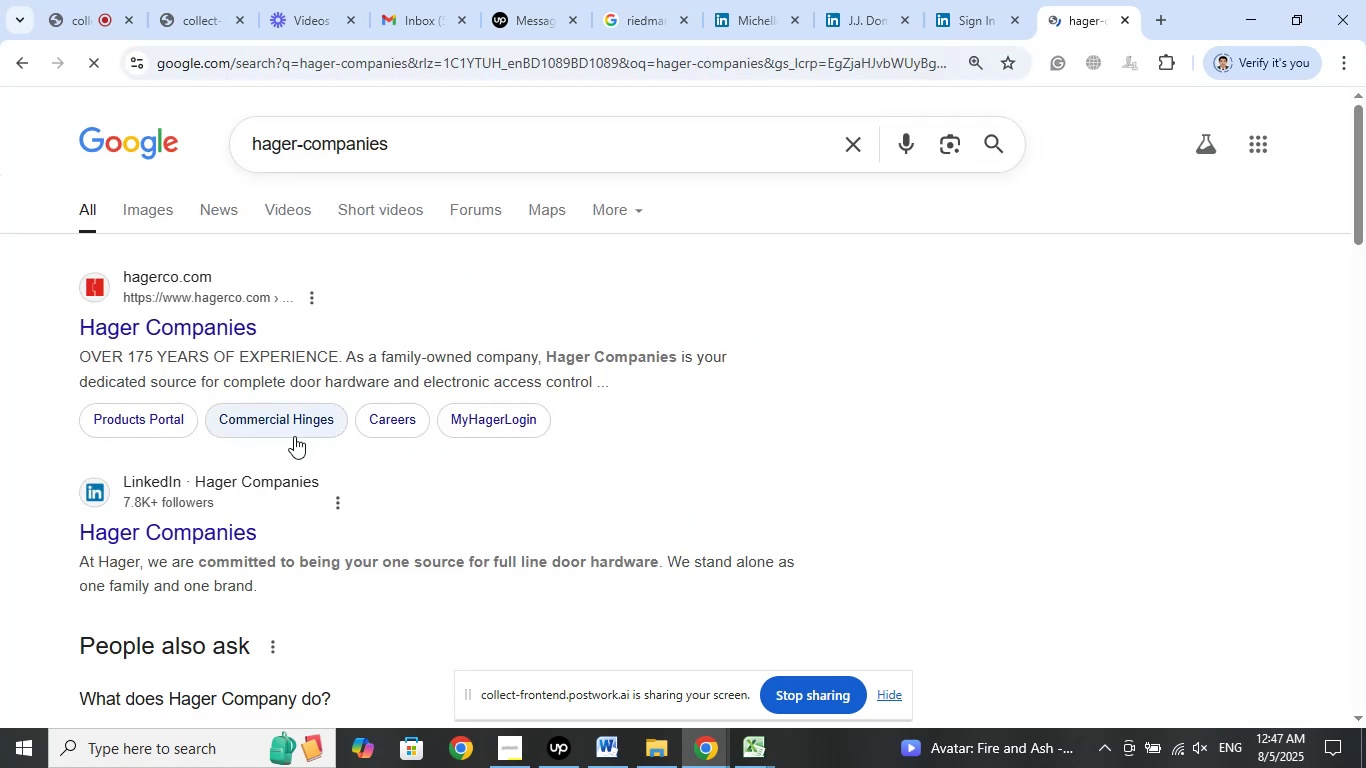 
scroll: coordinate [705, 260], scroll_direction: down, amount: 2.0
 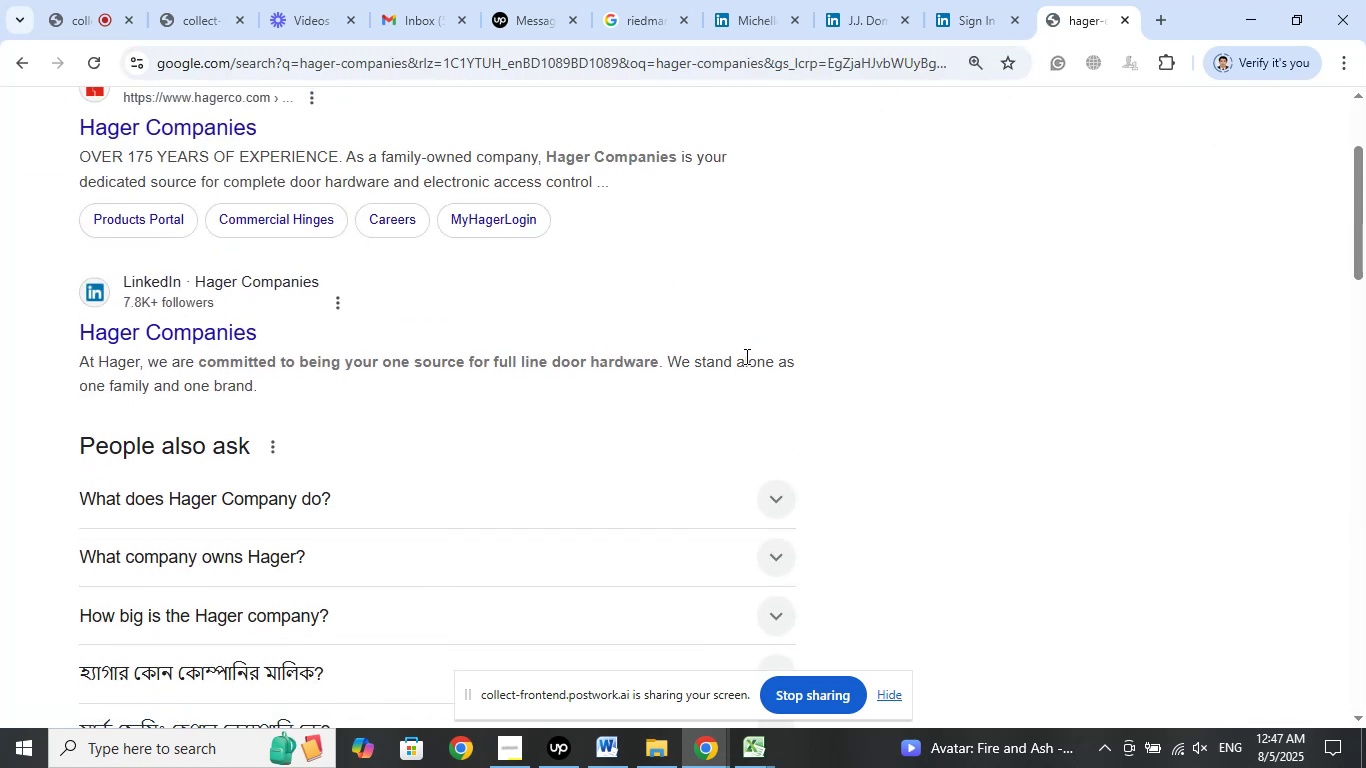 
scroll: coordinate [495, 291], scroll_direction: up, amount: 5.0
 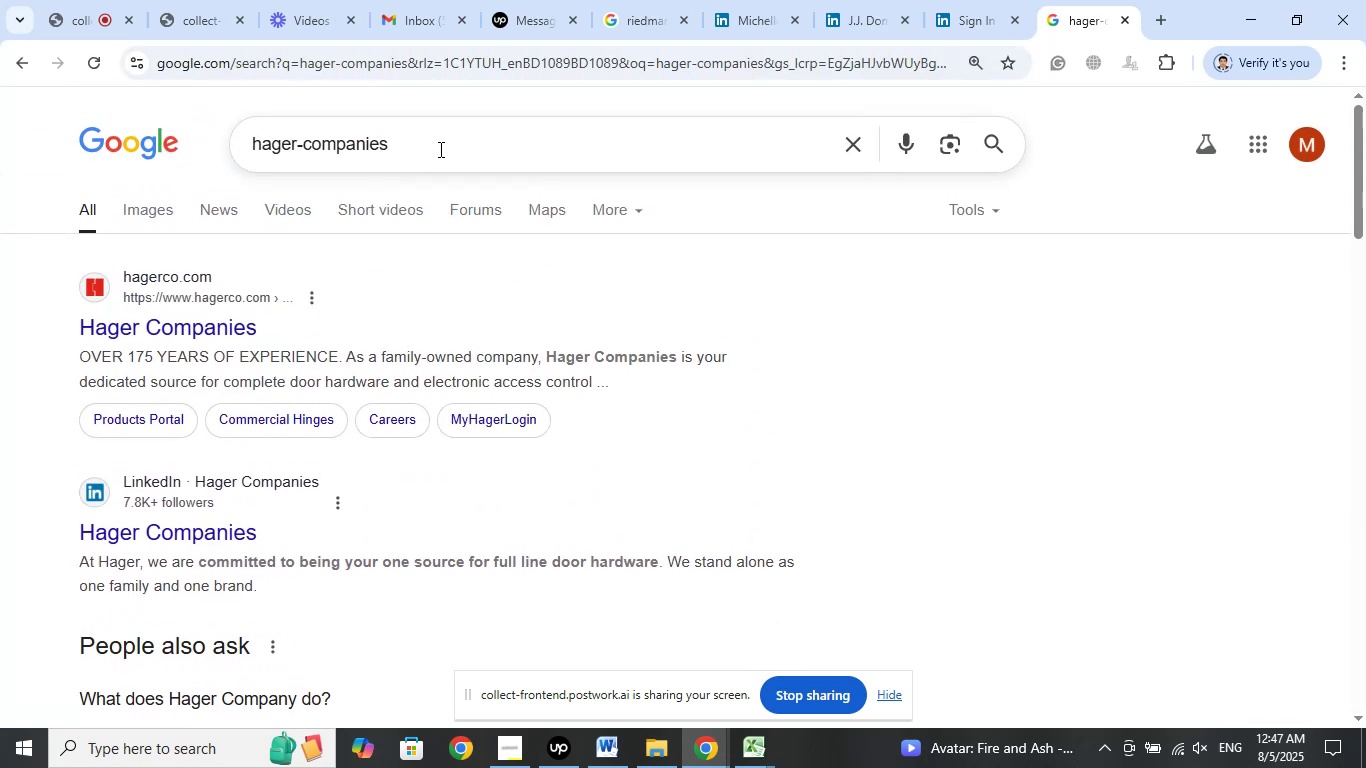 
left_click([439, 149])
 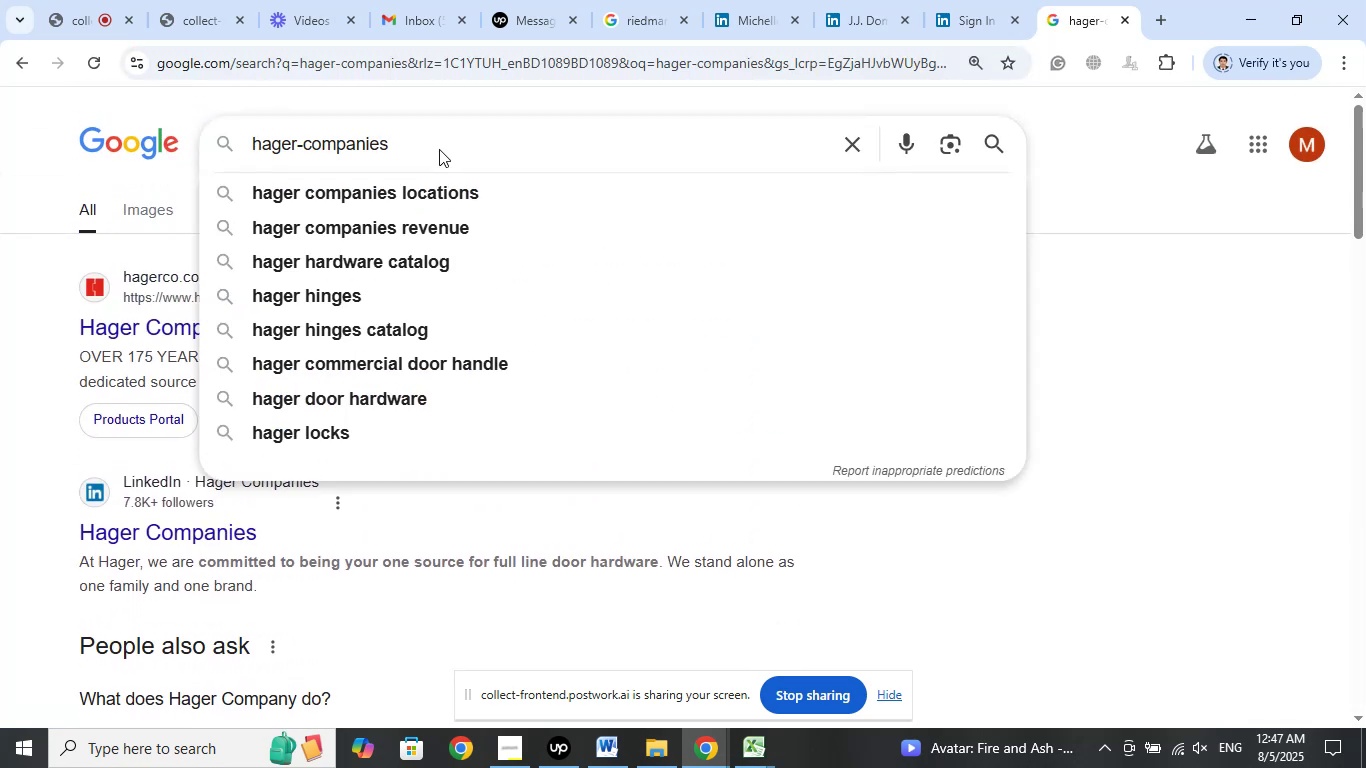 
type( human )
 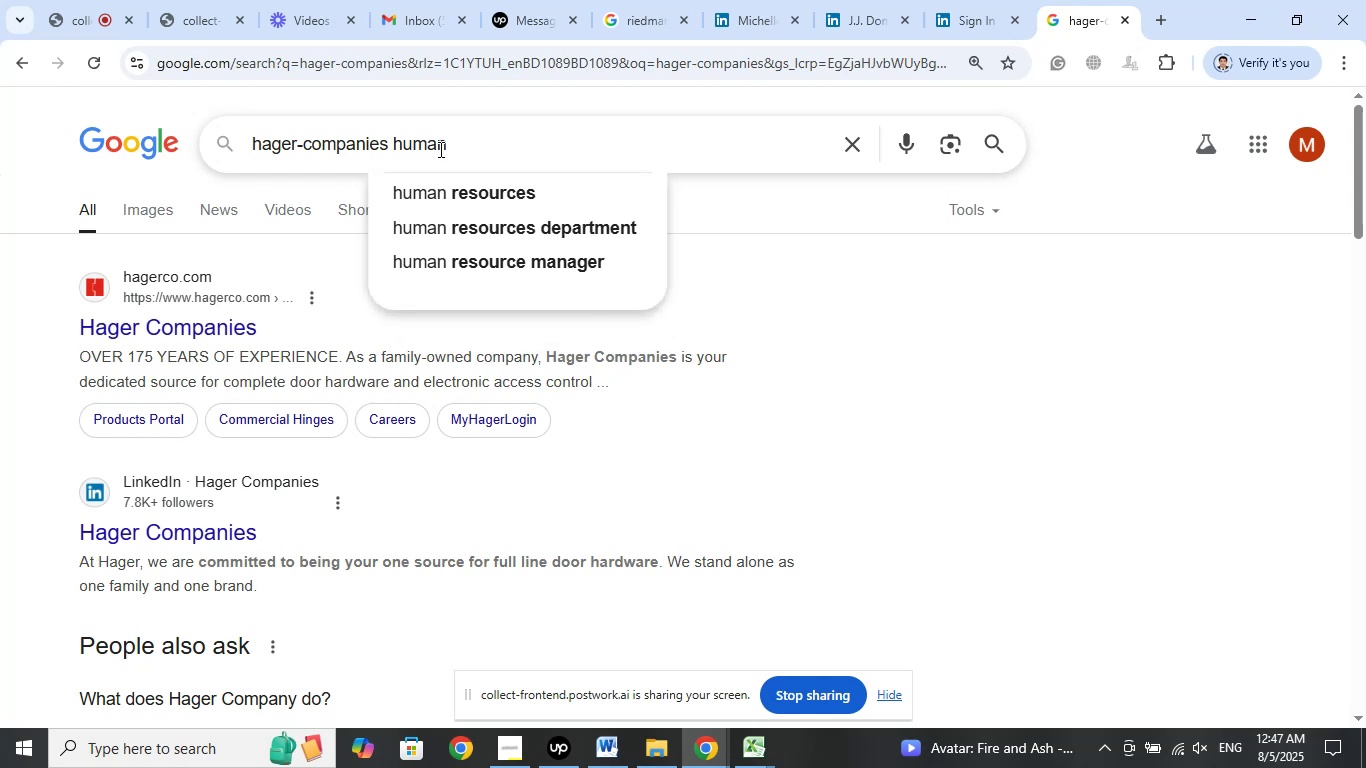 
key(ArrowDown)
 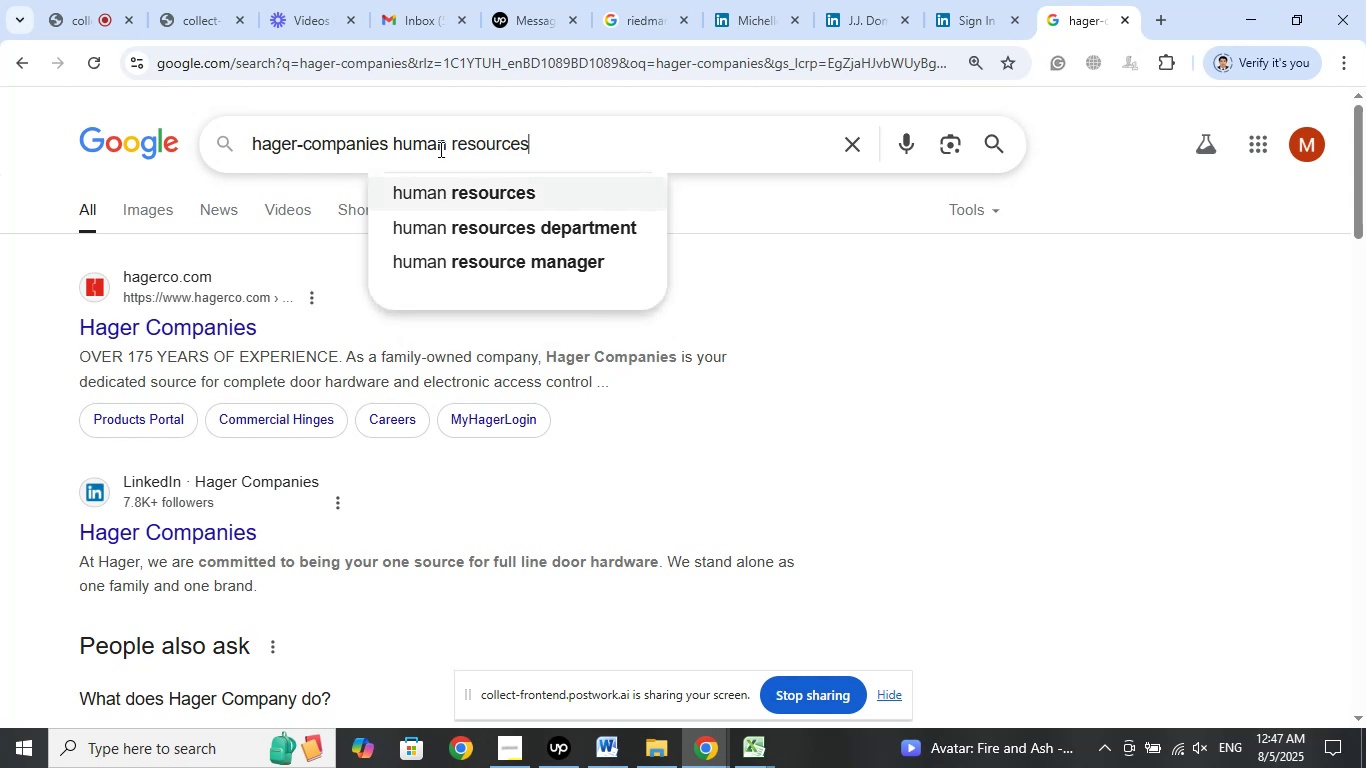 
key(Enter)
 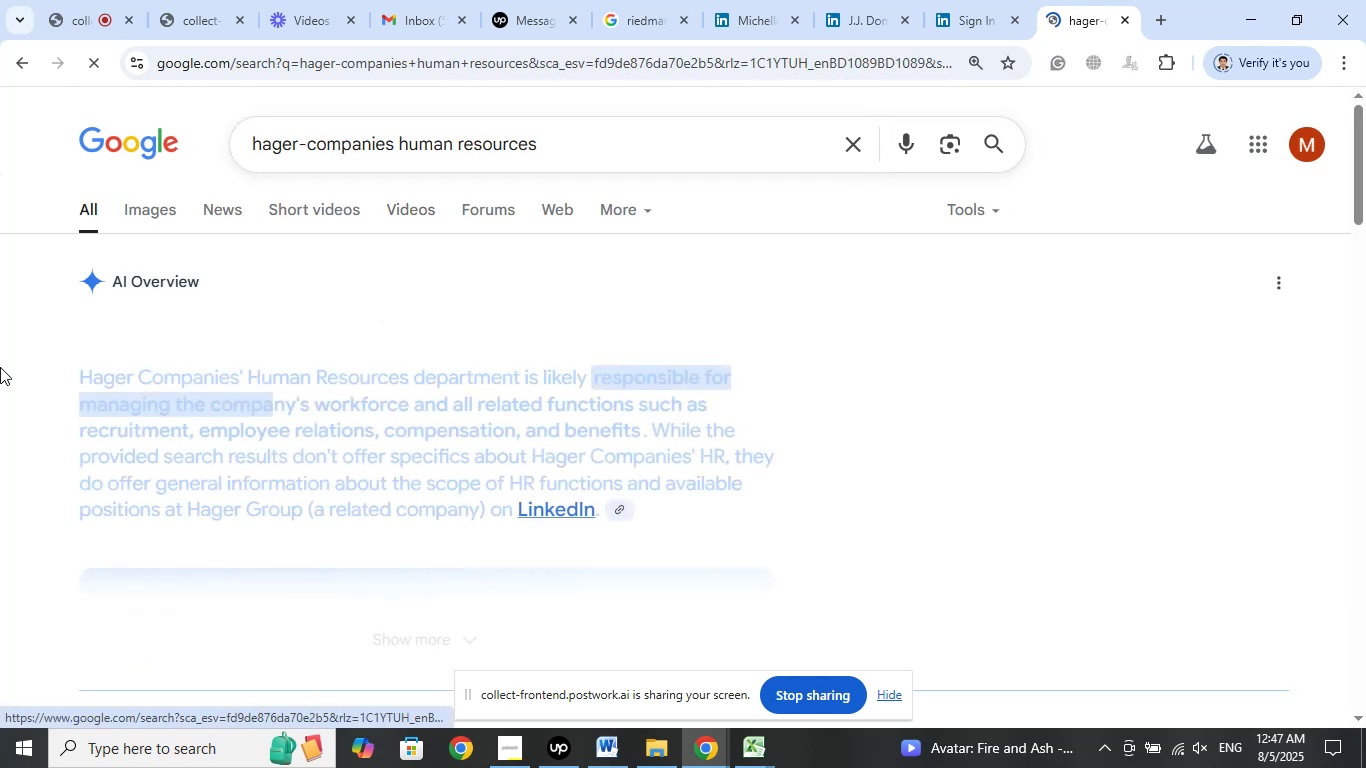 
scroll: coordinate [0, 375], scroll_direction: down, amount: 10.0
 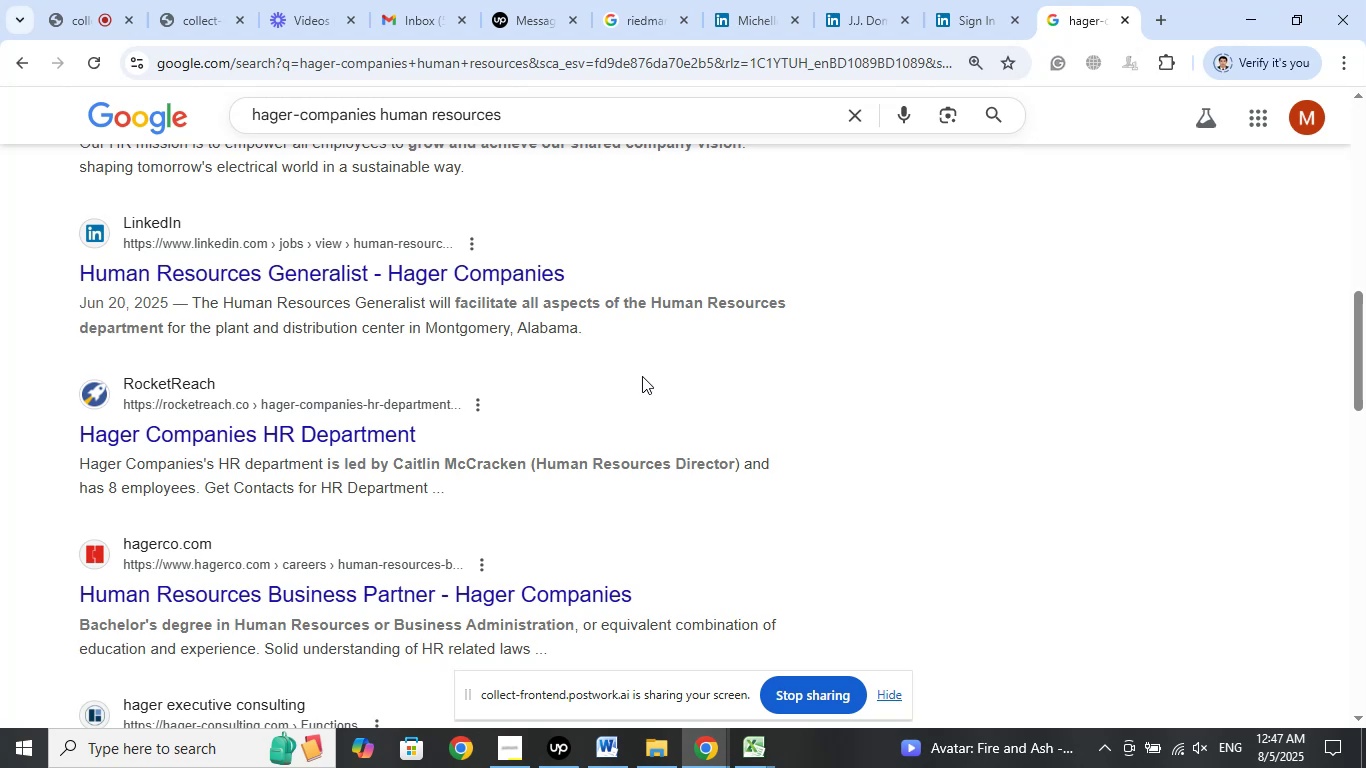 
wait(17.02)
 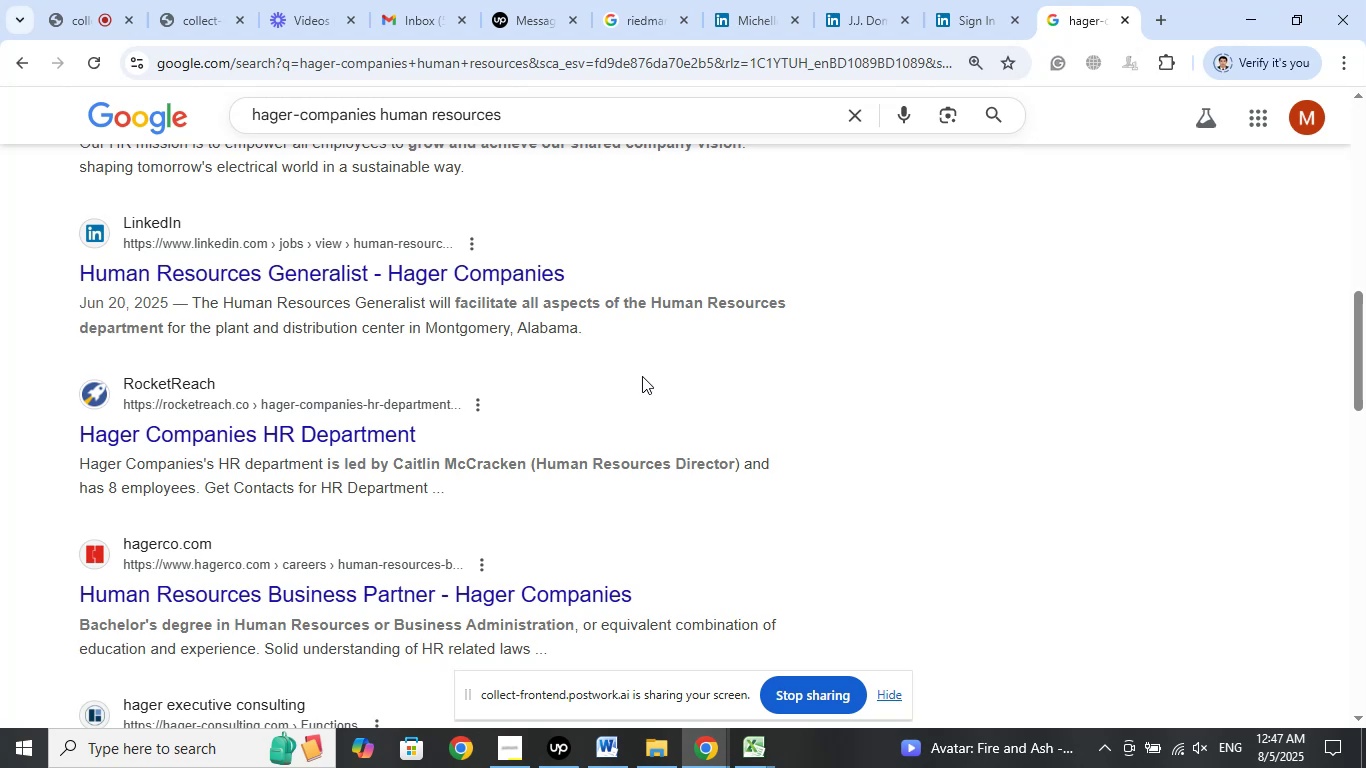 
left_click_drag(start_coordinate=[524, 467], to_coordinate=[397, 471])
 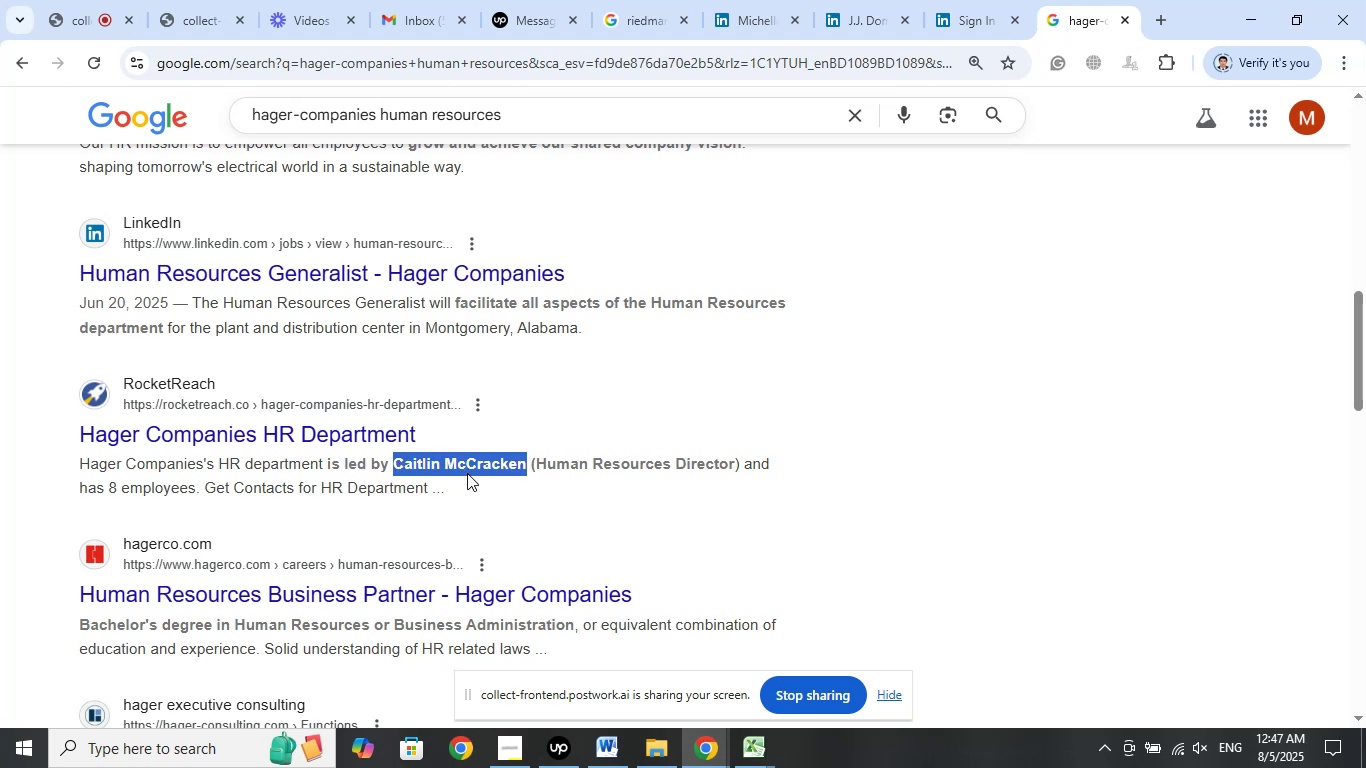 
right_click([467, 473])
 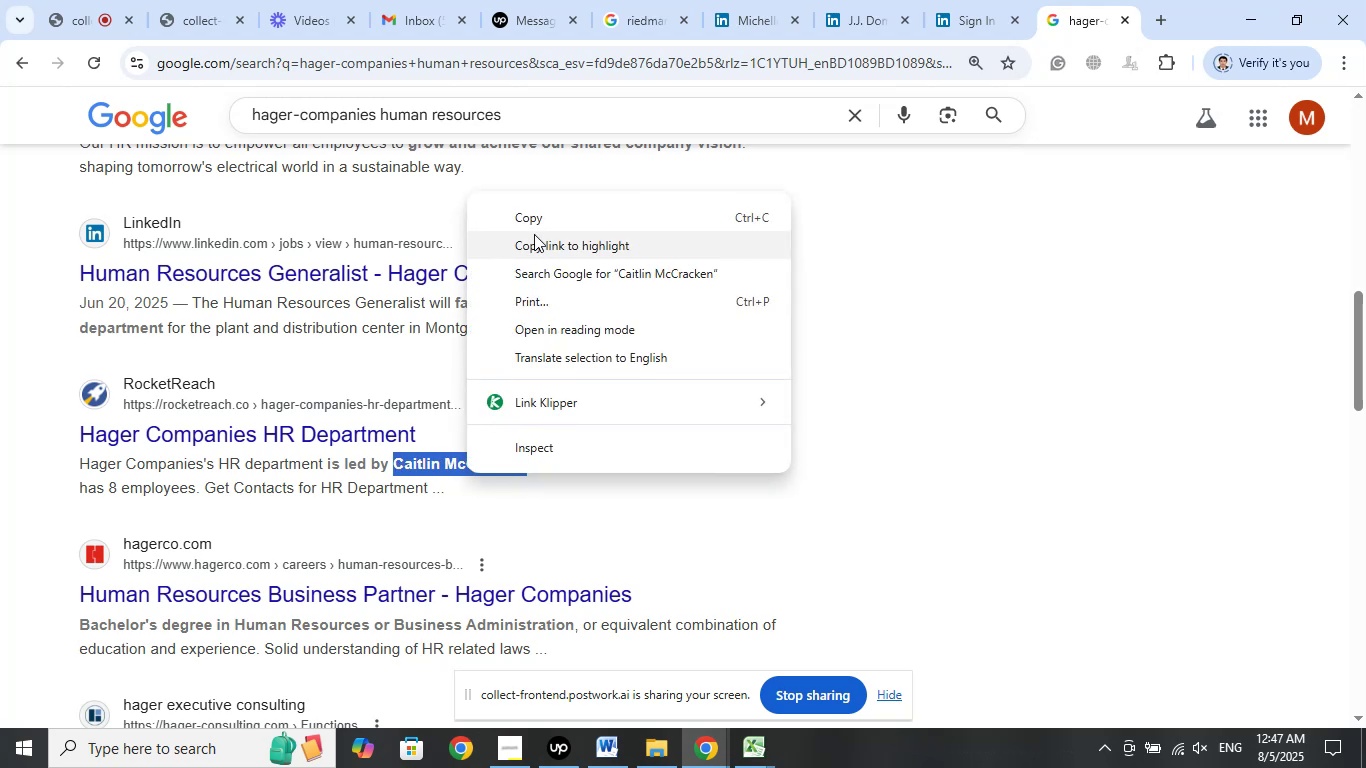 
left_click([534, 231])
 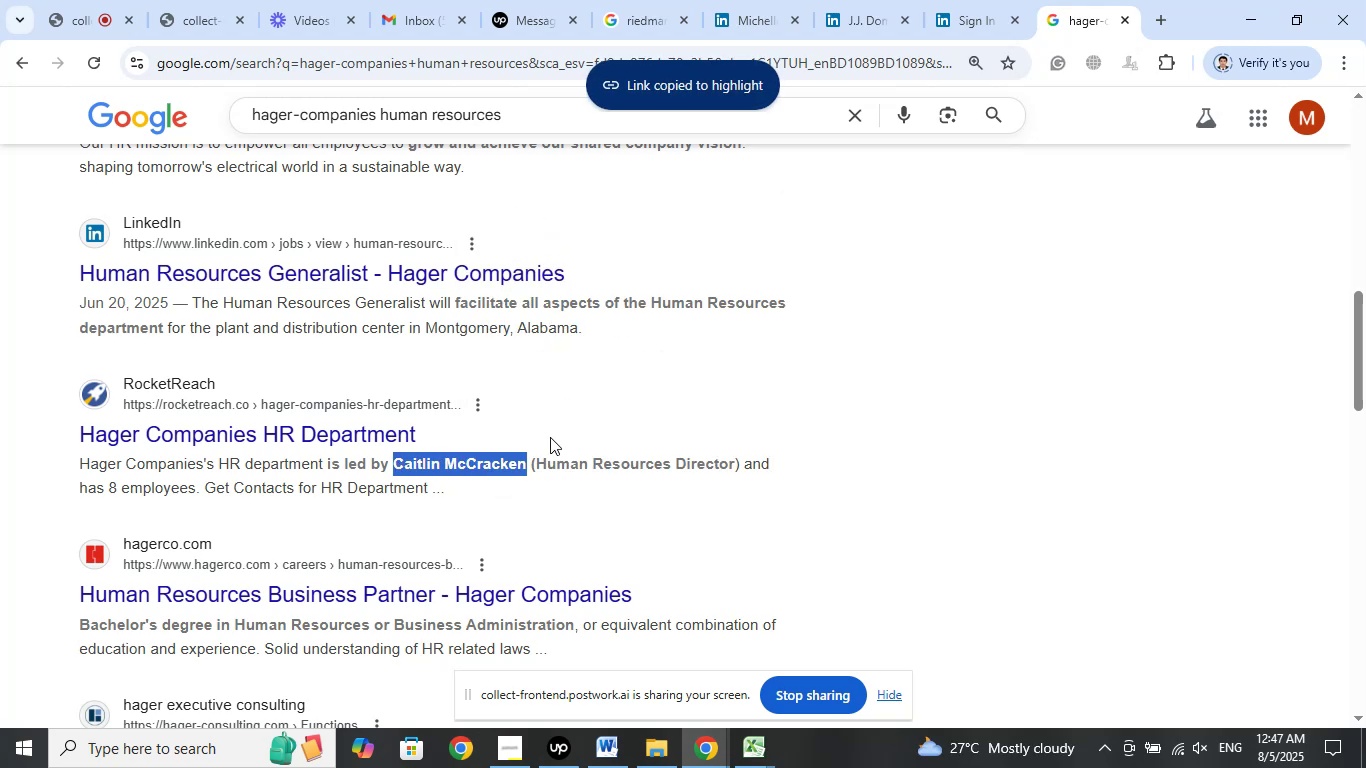 
right_click([475, 451])
 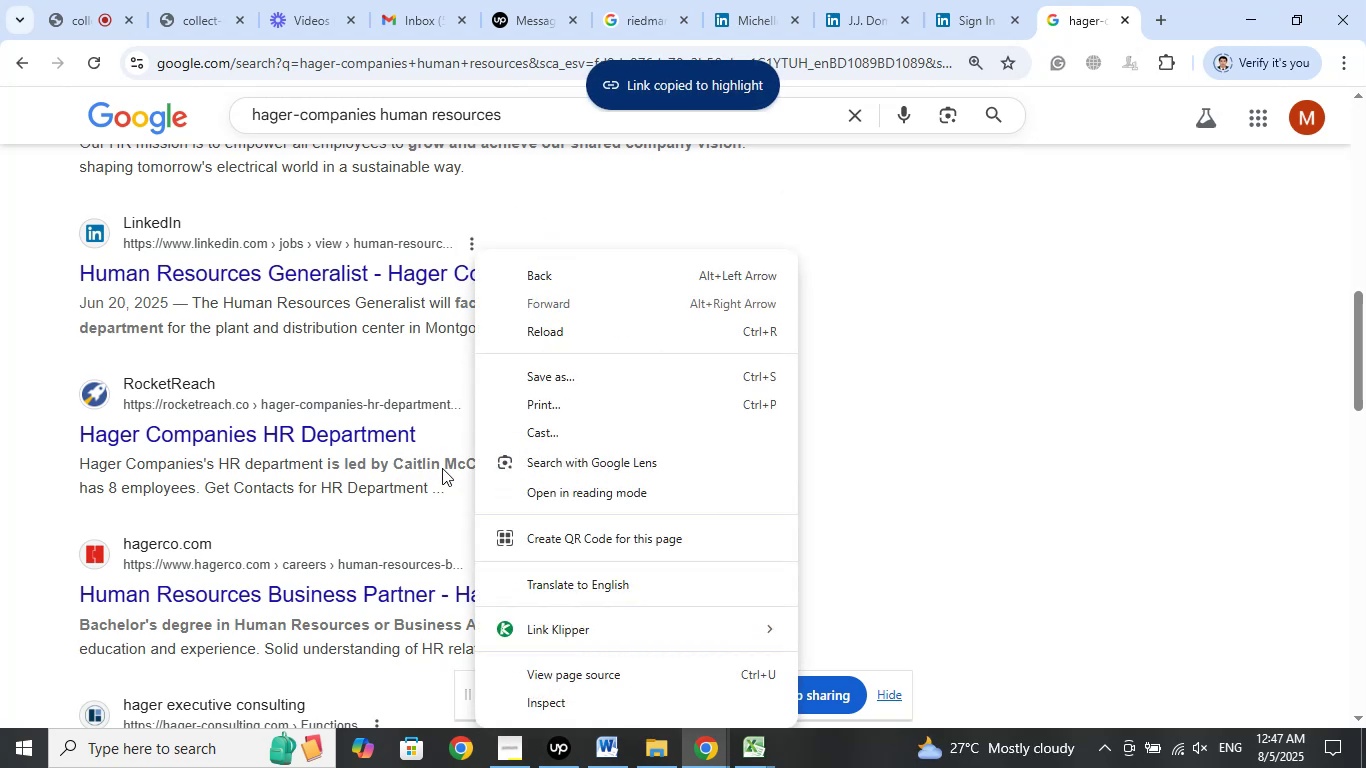 
left_click([439, 468])
 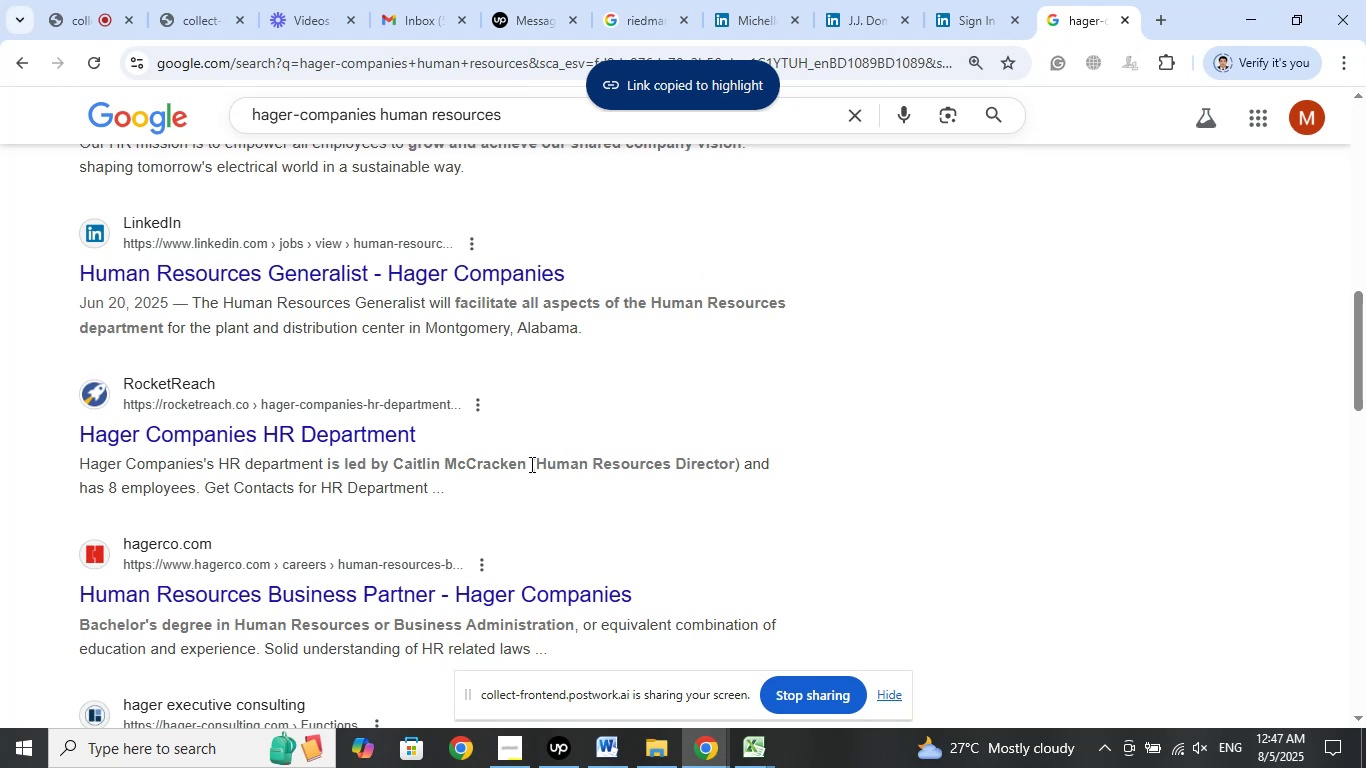 
left_click_drag(start_coordinate=[524, 461], to_coordinate=[396, 468])
 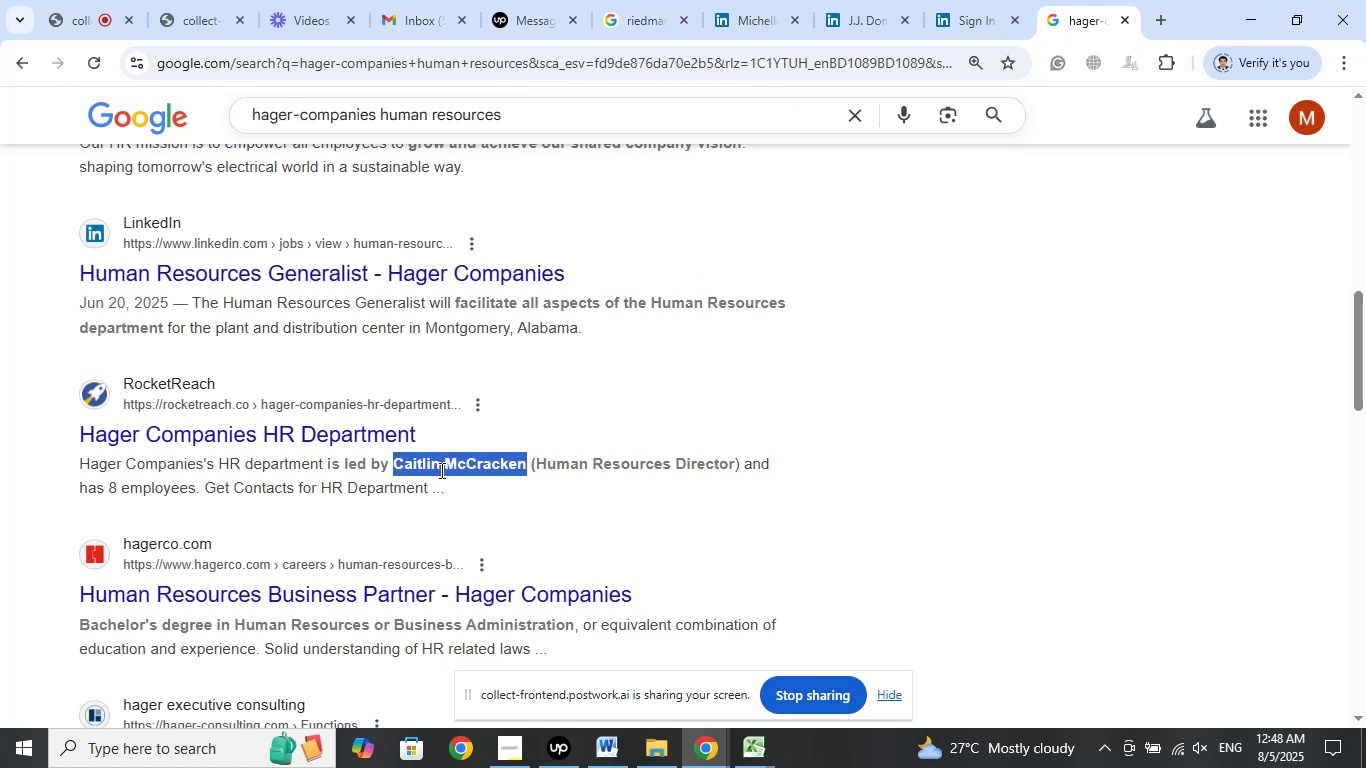 
right_click([440, 470])
 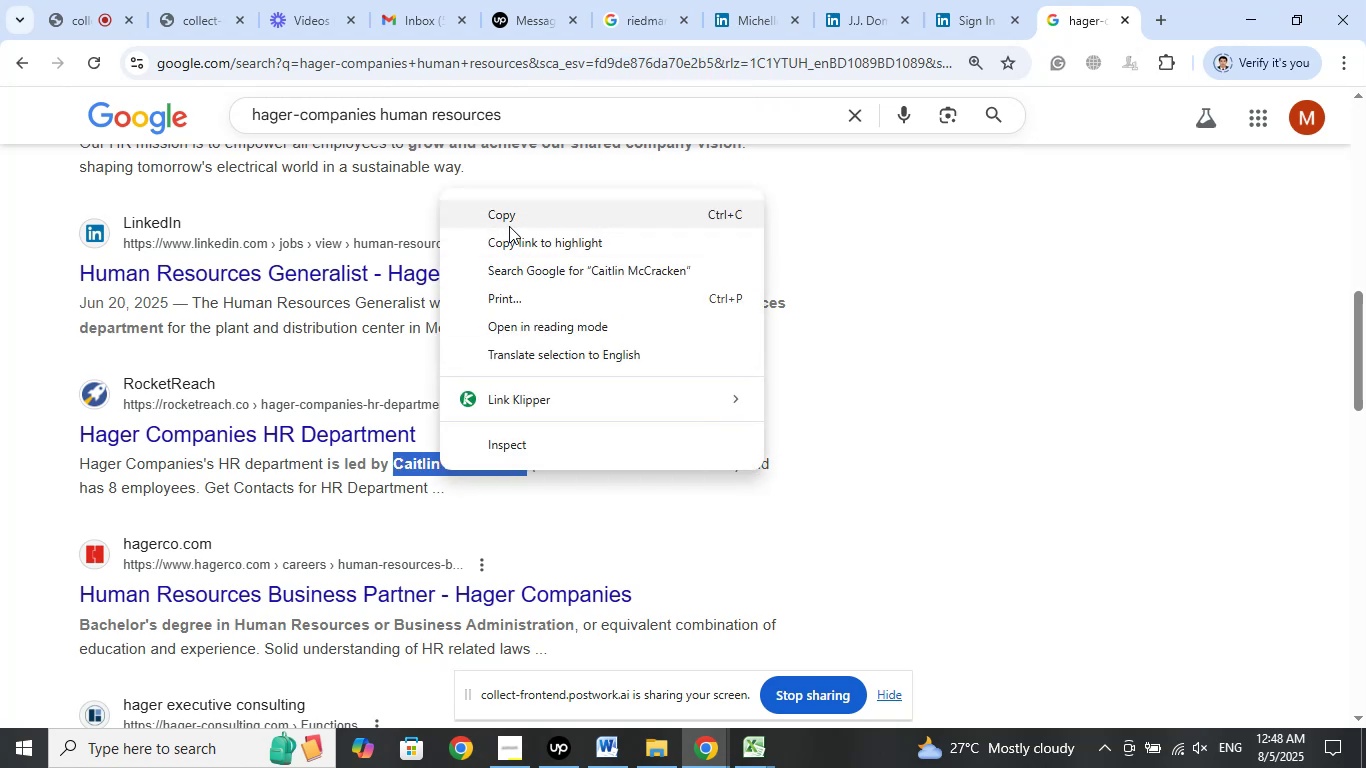 
left_click([506, 220])
 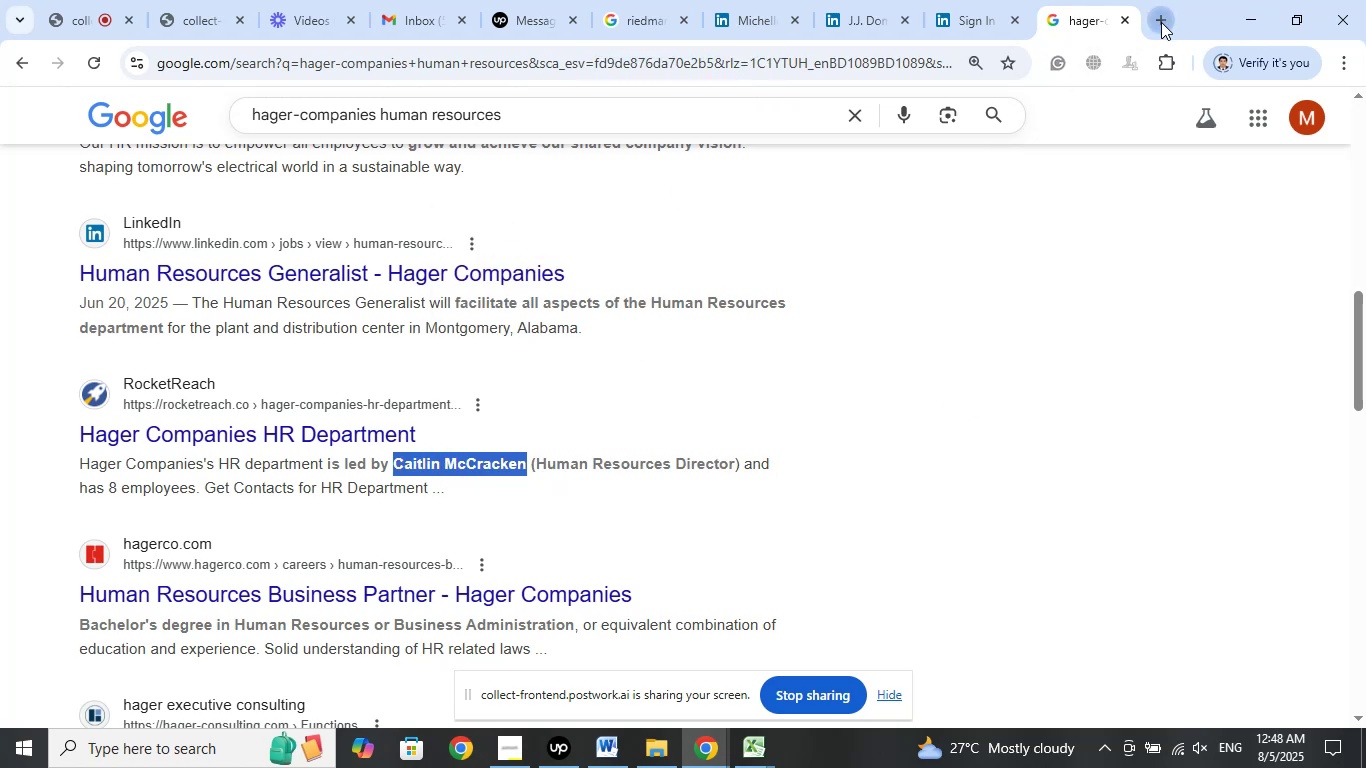 
right_click([261, 62])
 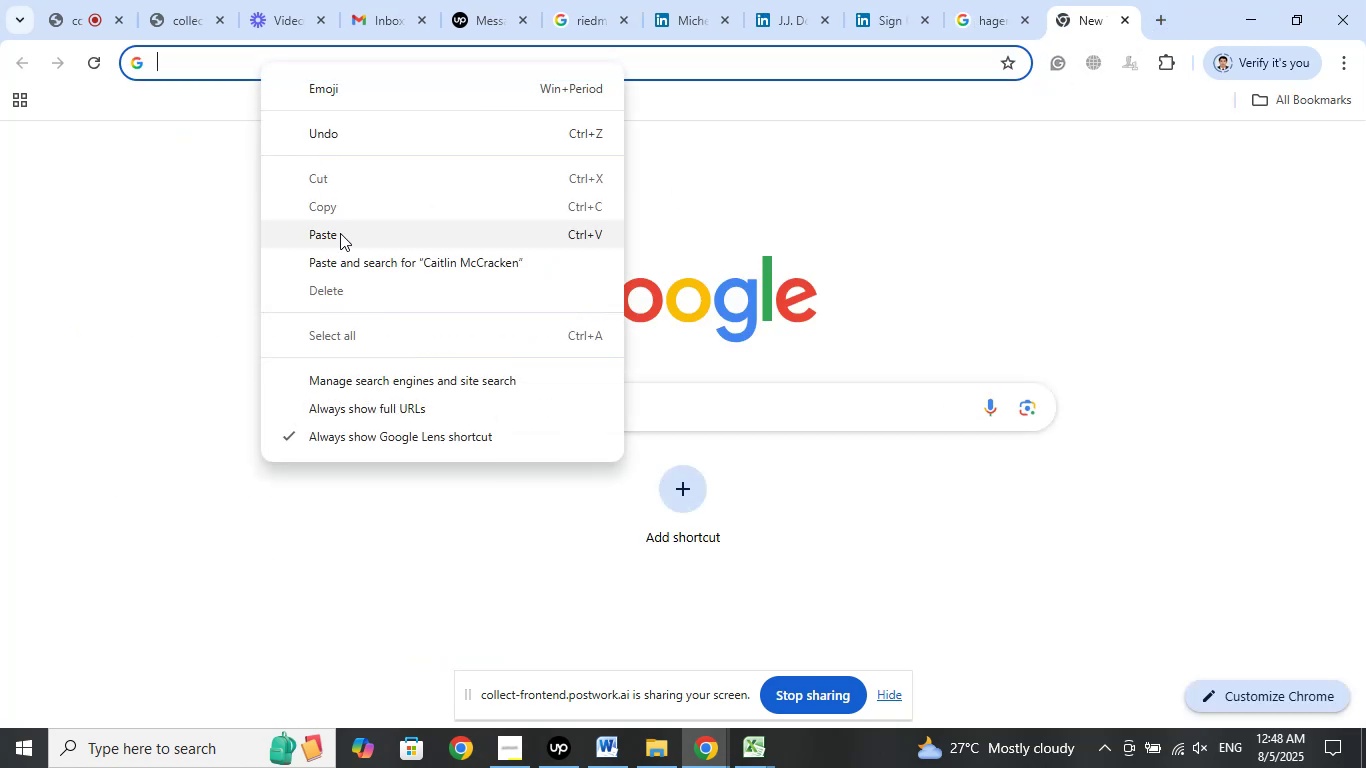 
left_click([341, 234])
 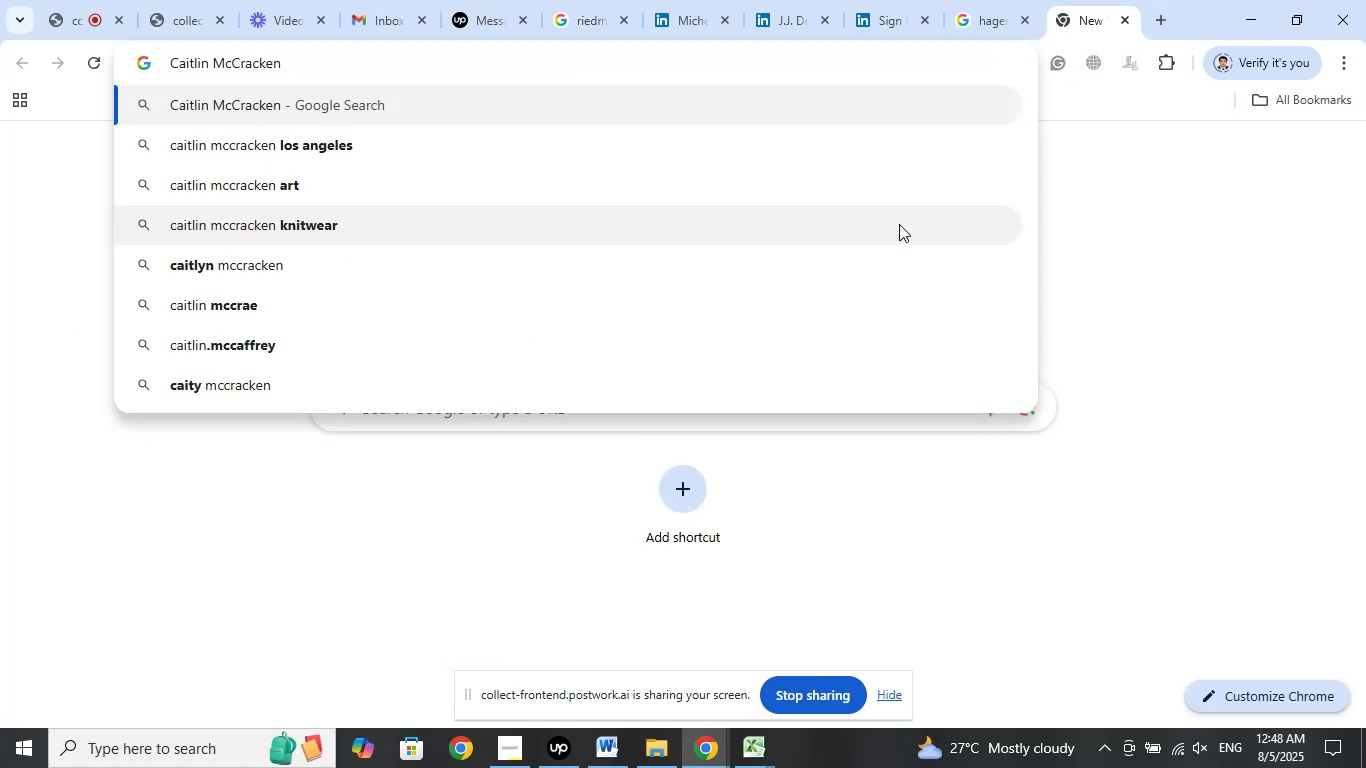 
key(Space)
 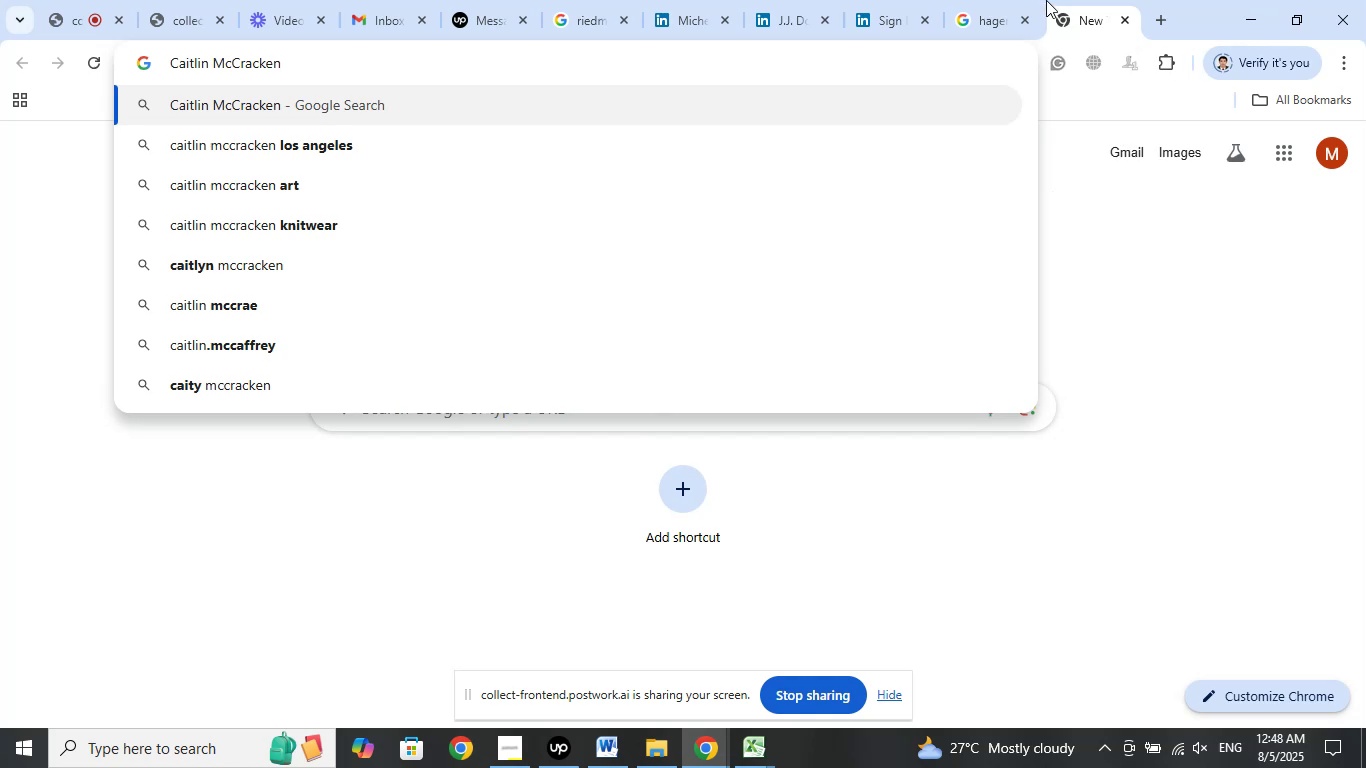 
left_click([995, 0])
 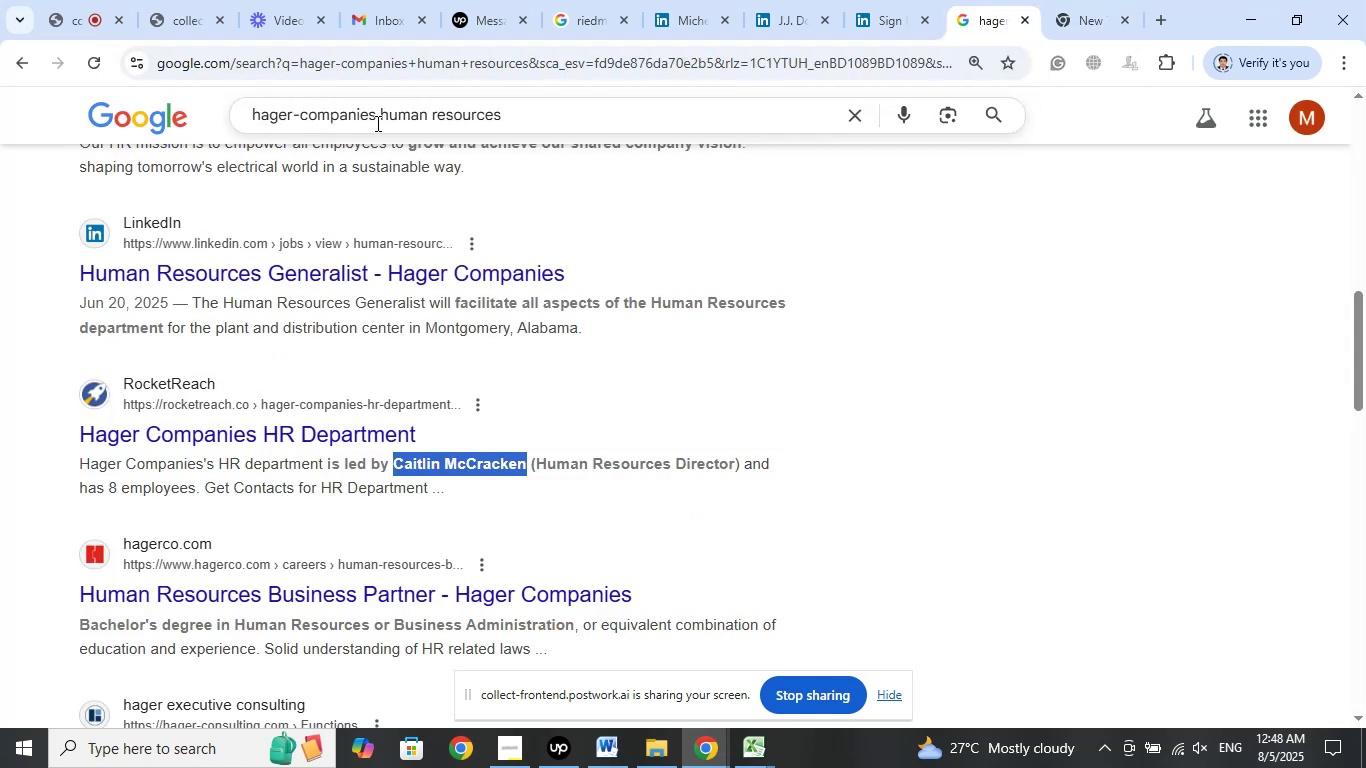 
left_click_drag(start_coordinate=[375, 121], to_coordinate=[206, 108])
 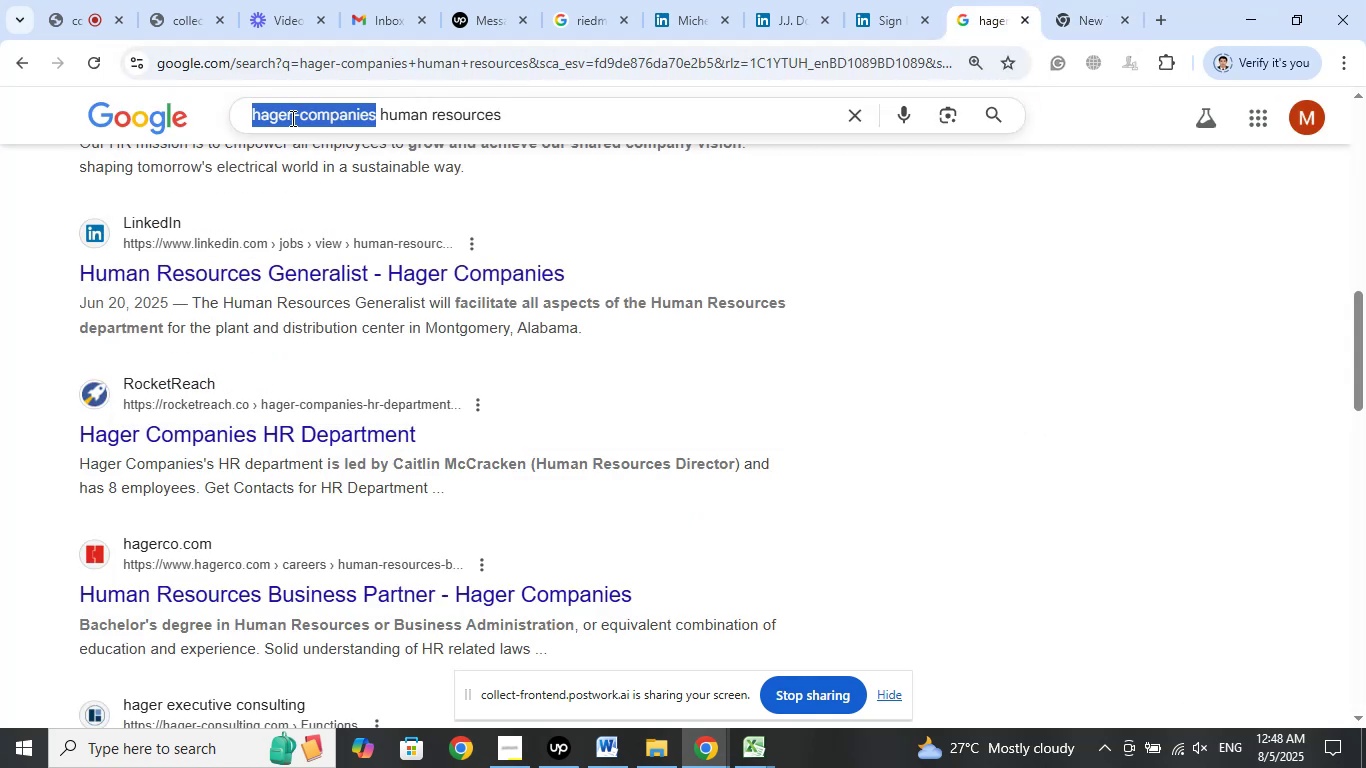 
right_click([291, 118])
 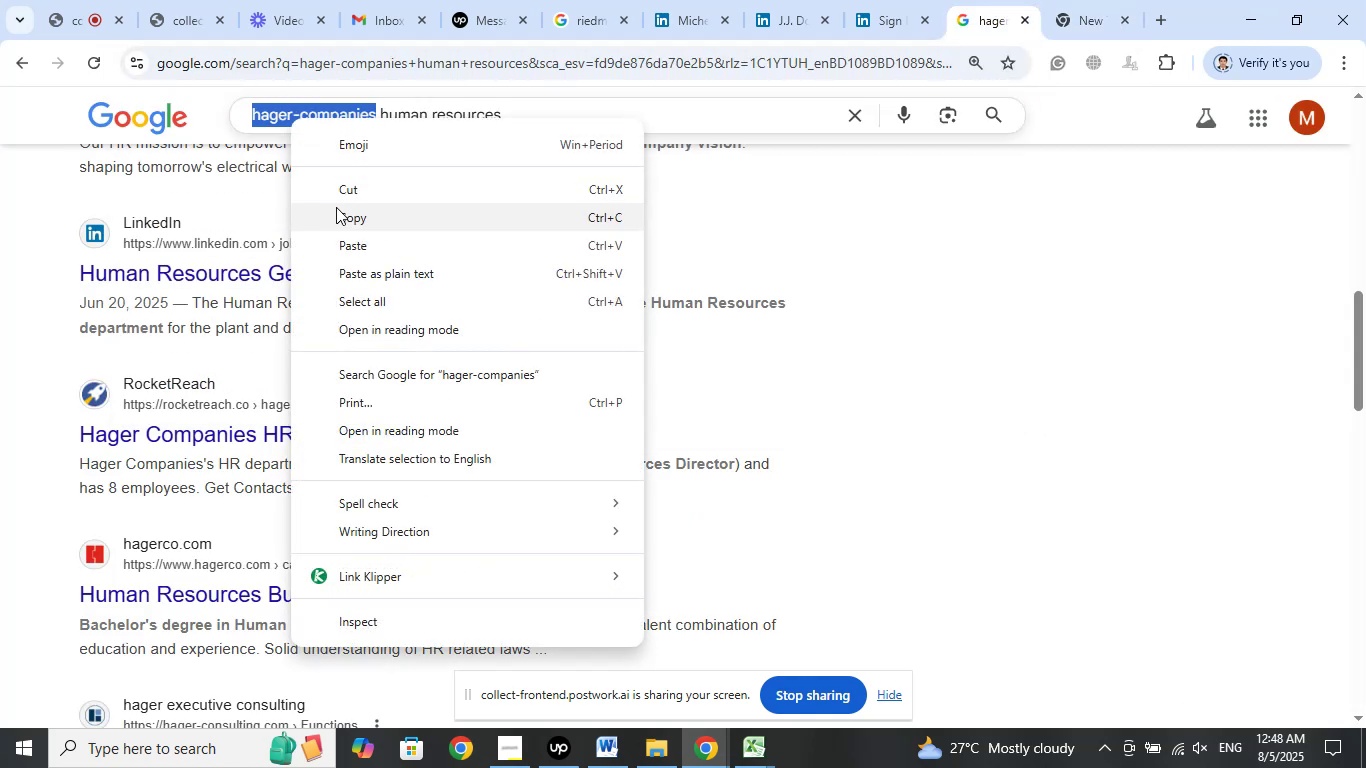 
left_click_drag(start_coordinate=[347, 219], to_coordinate=[356, 222])
 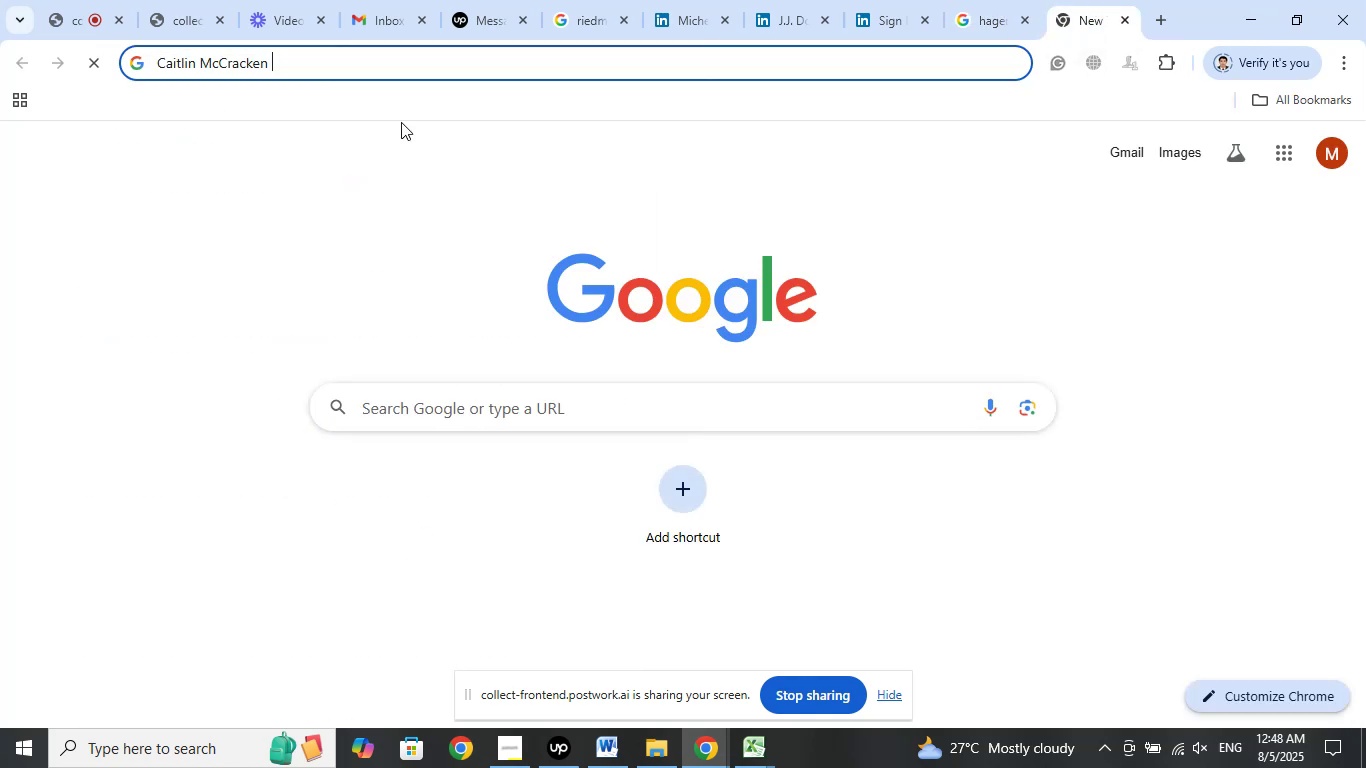 
right_click([348, 67])
 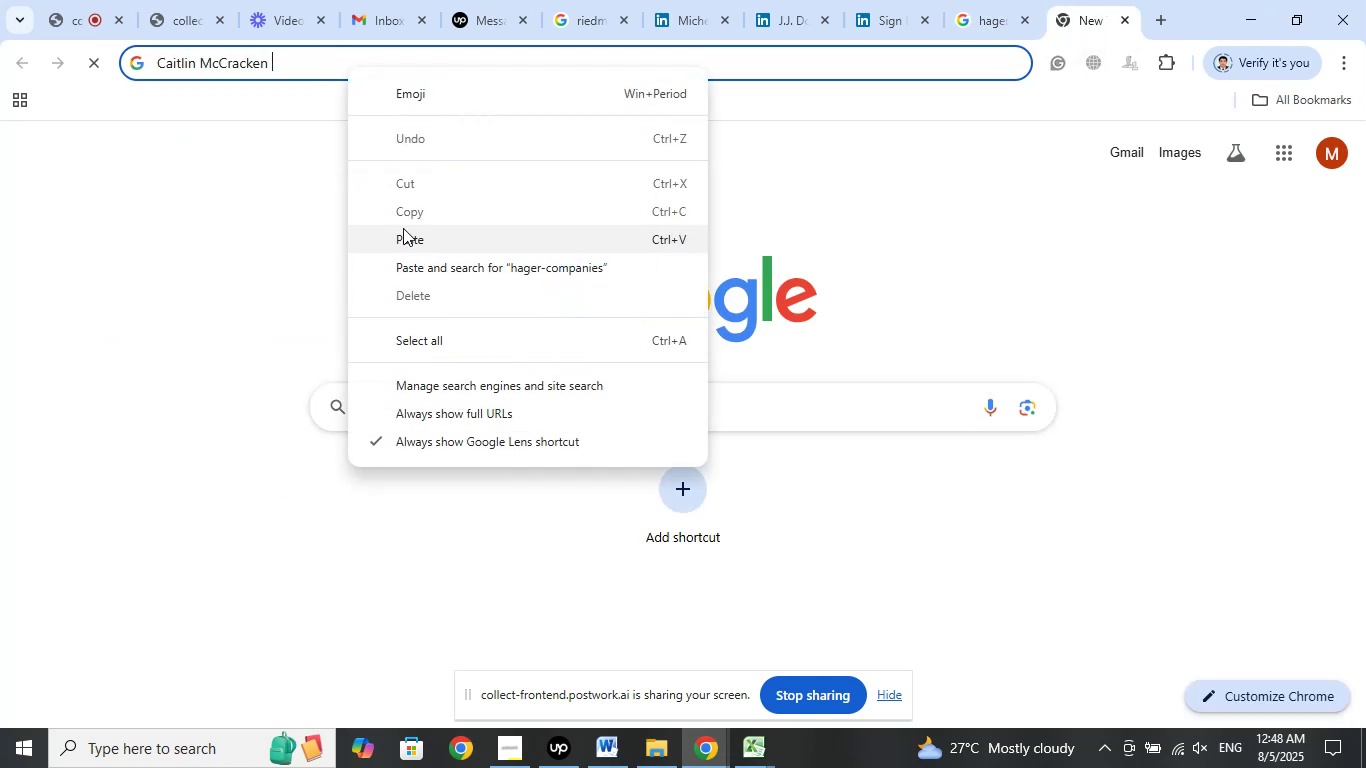 
left_click([404, 239])
 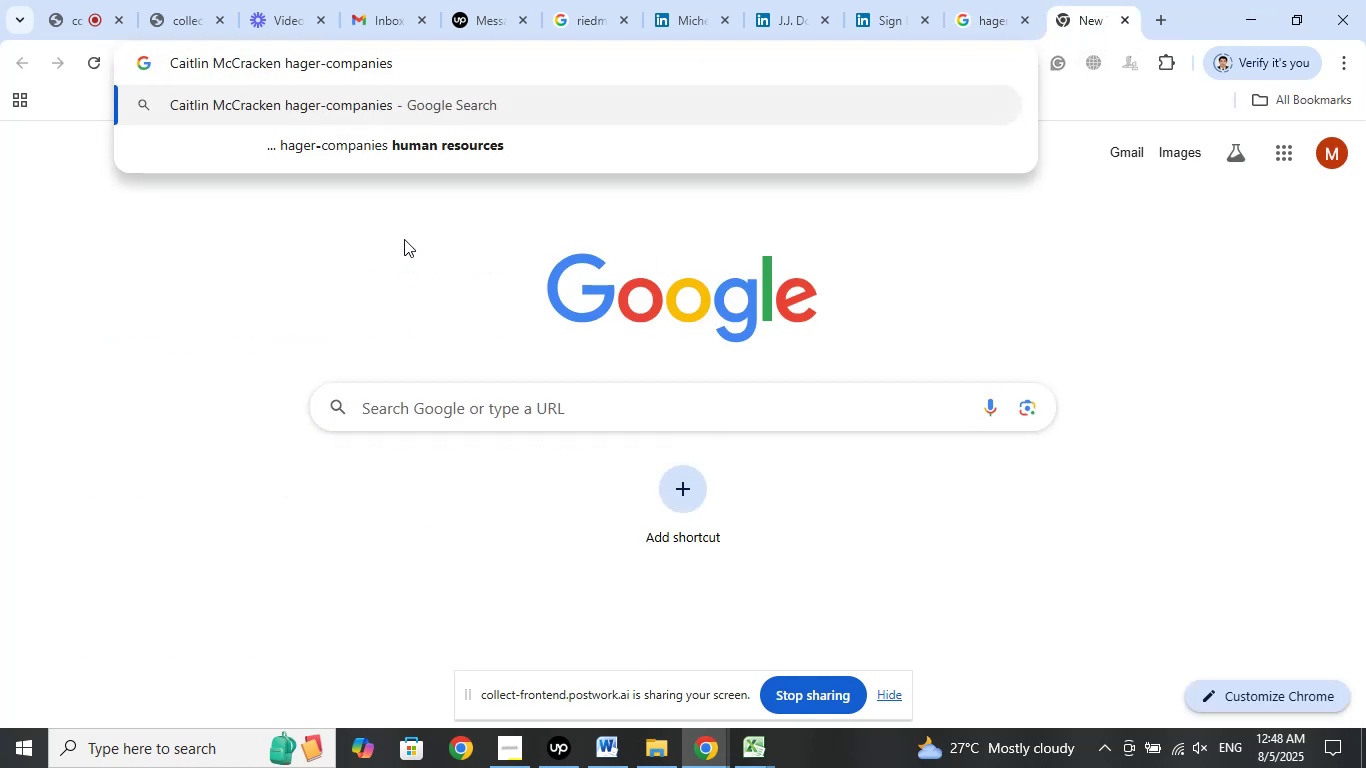 
key(Enter)
 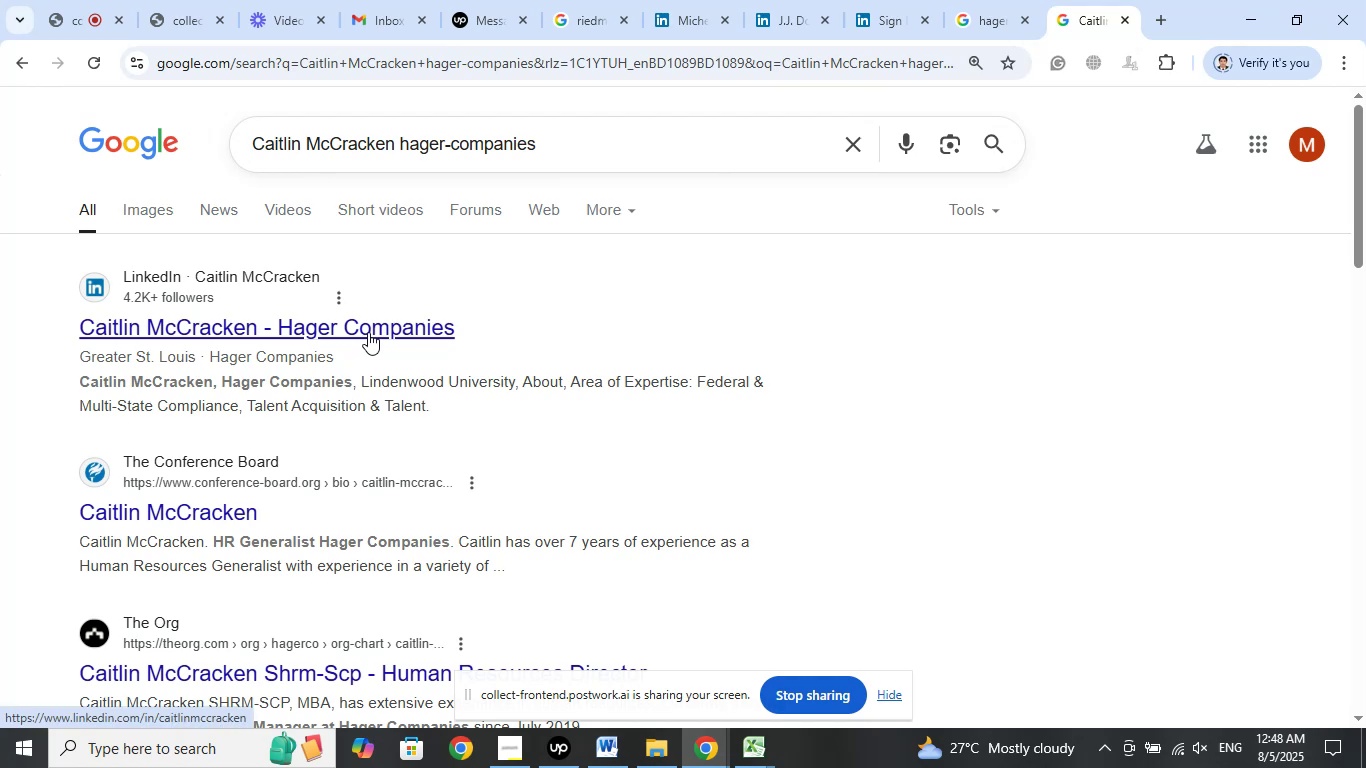 
wait(5.59)
 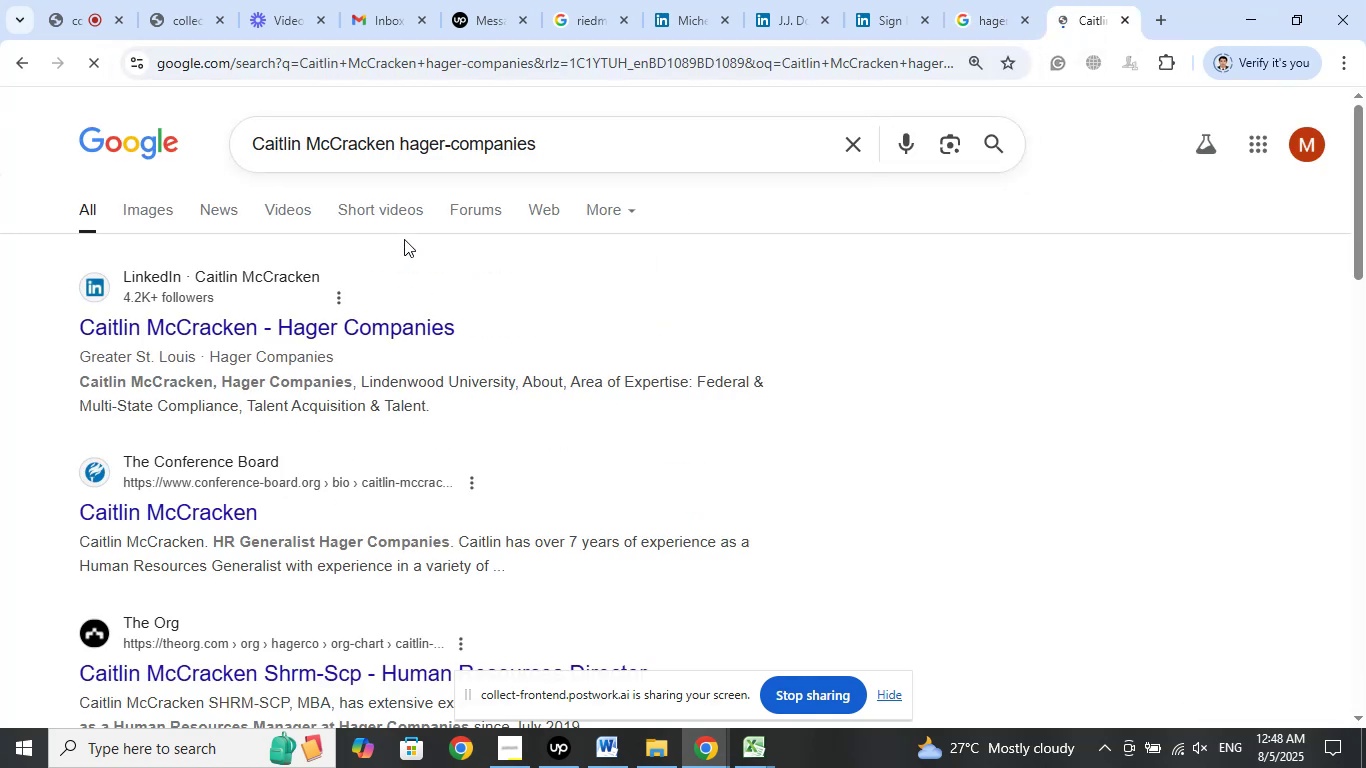 
left_click([1075, 0])
 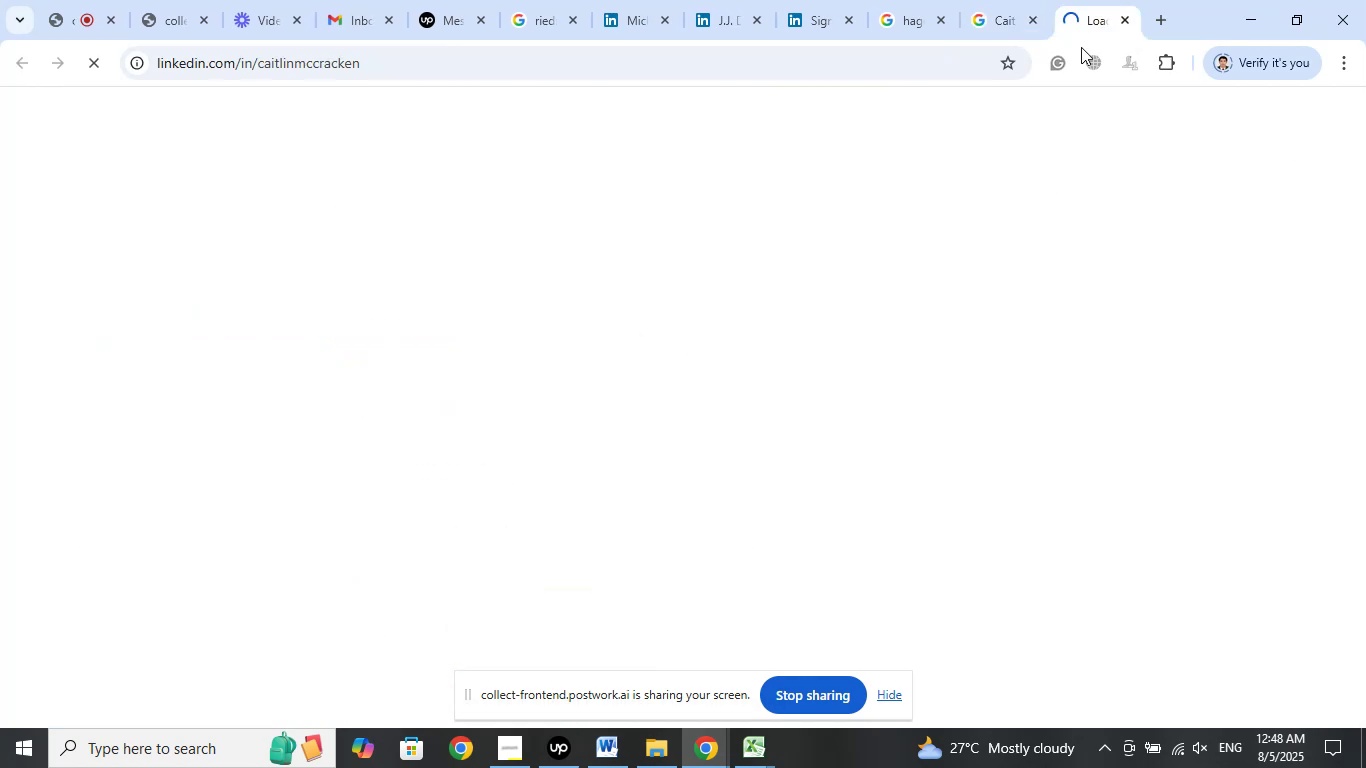 
mouse_move([1030, 186])
 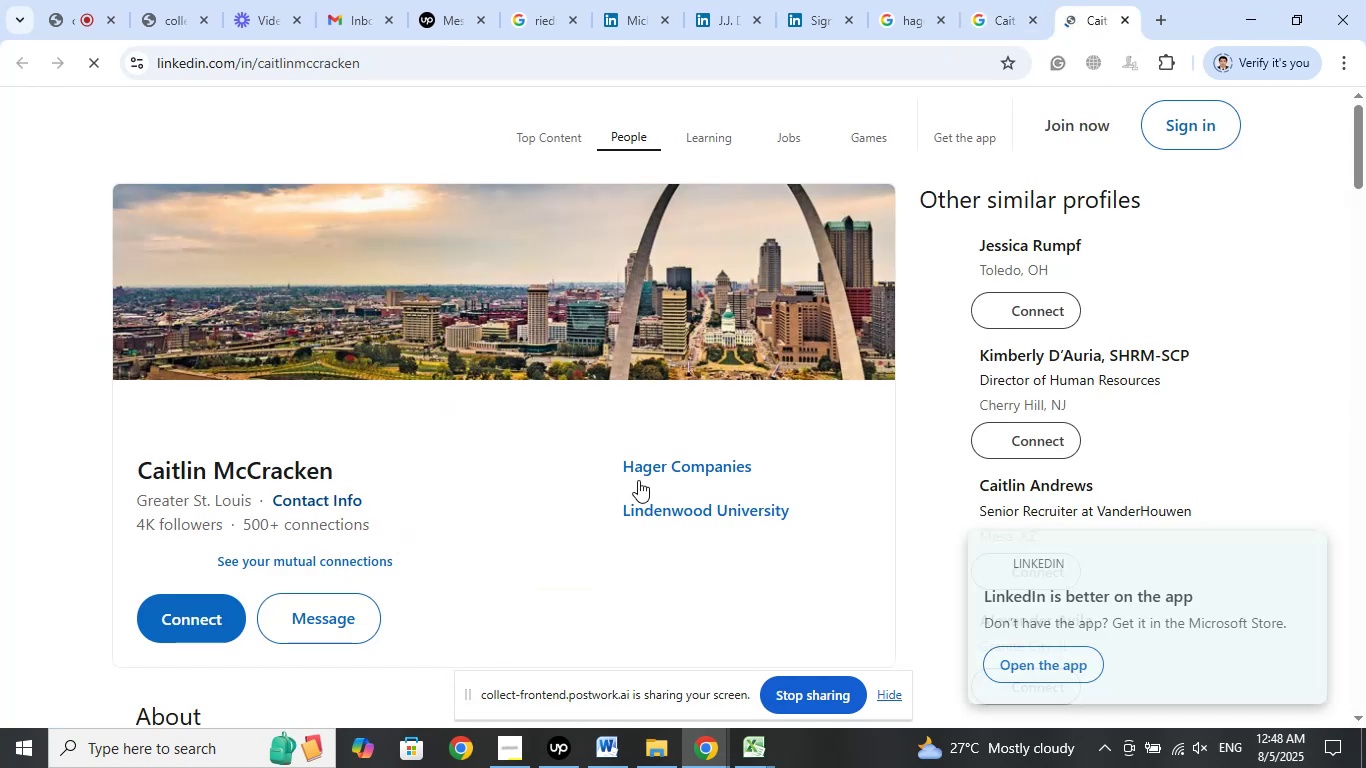 
right_click([675, 469])
 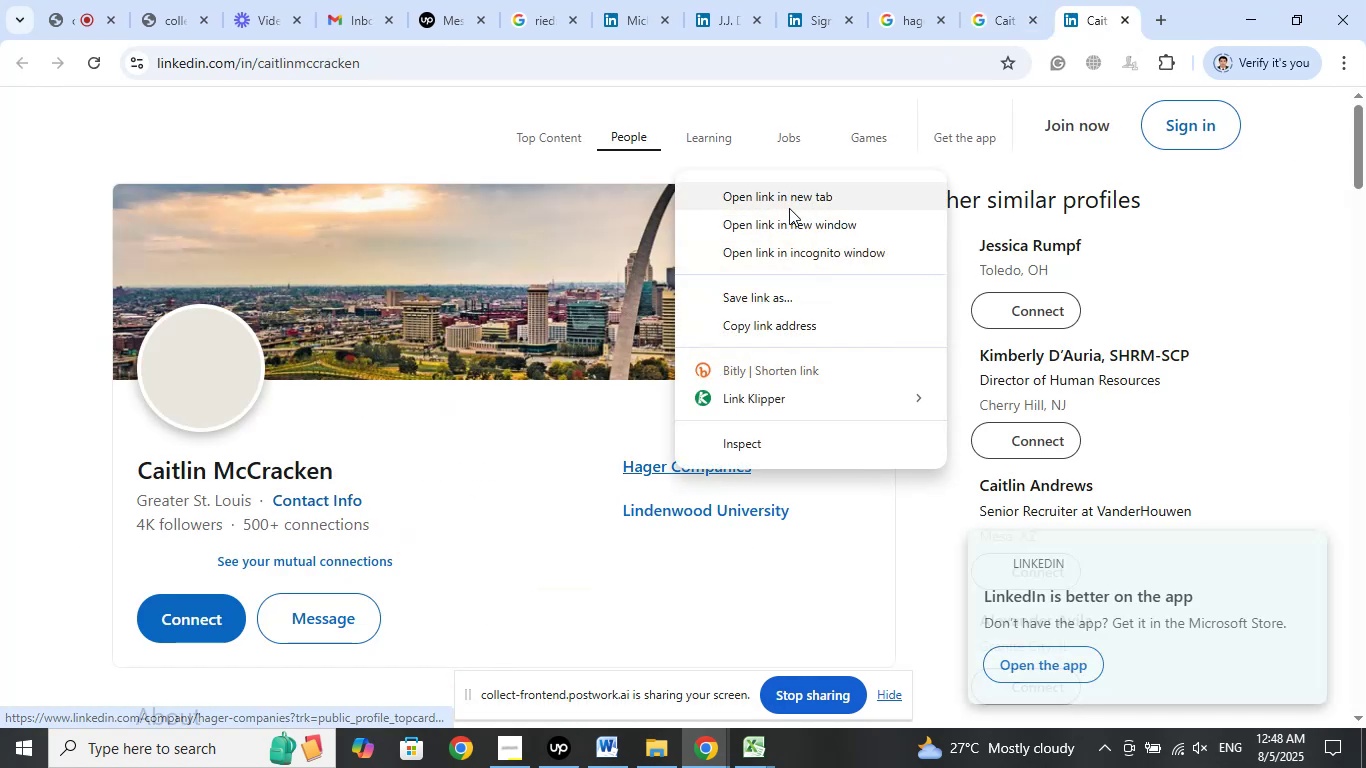 
left_click([789, 208])
 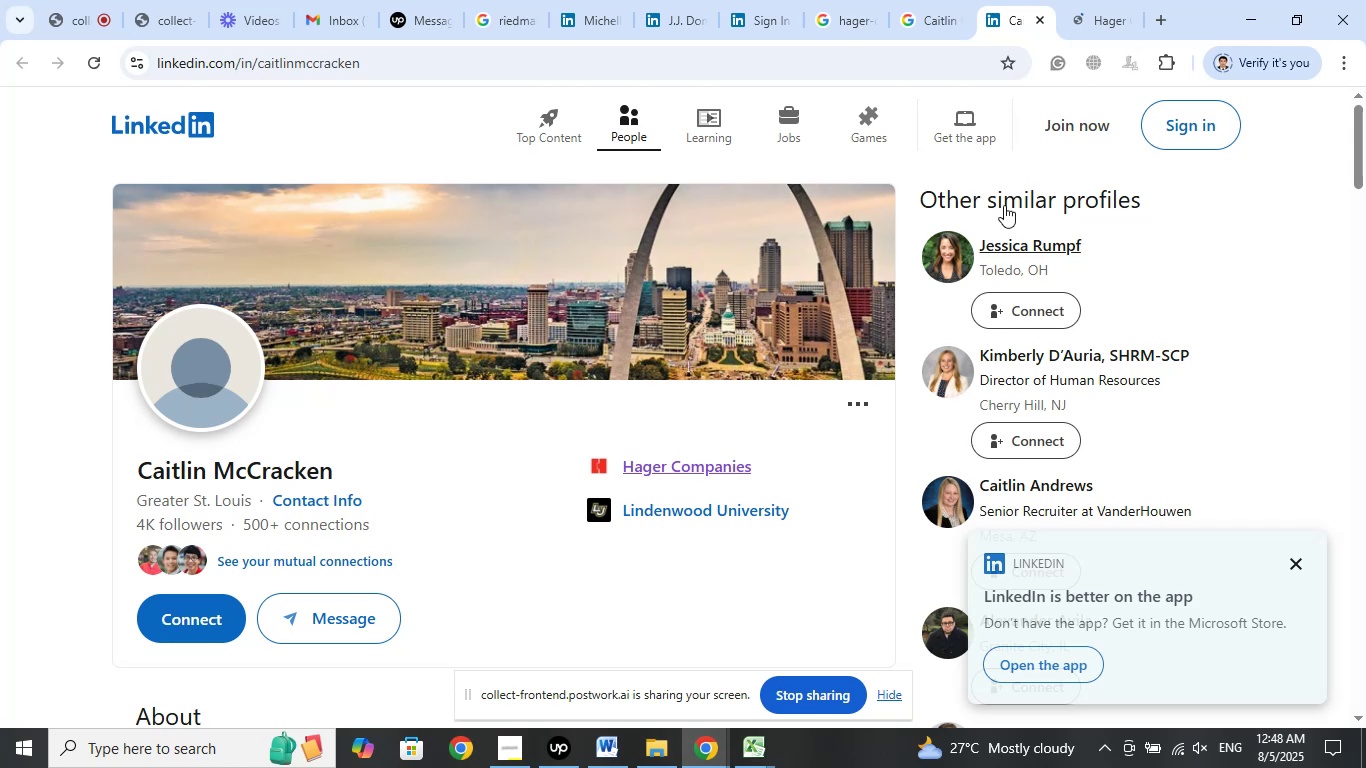 
mouse_move([1075, 160])
 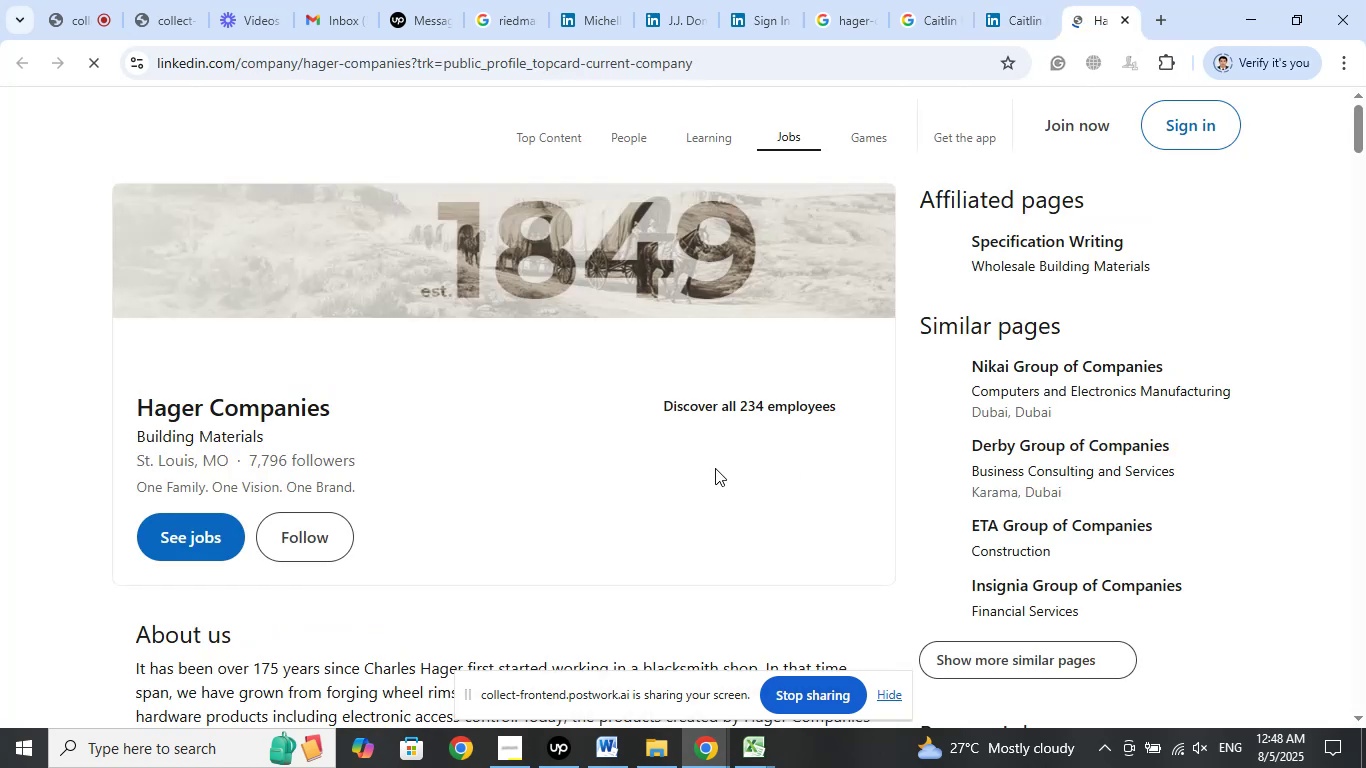 
scroll: coordinate [683, 420], scroll_direction: down, amount: 6.0
 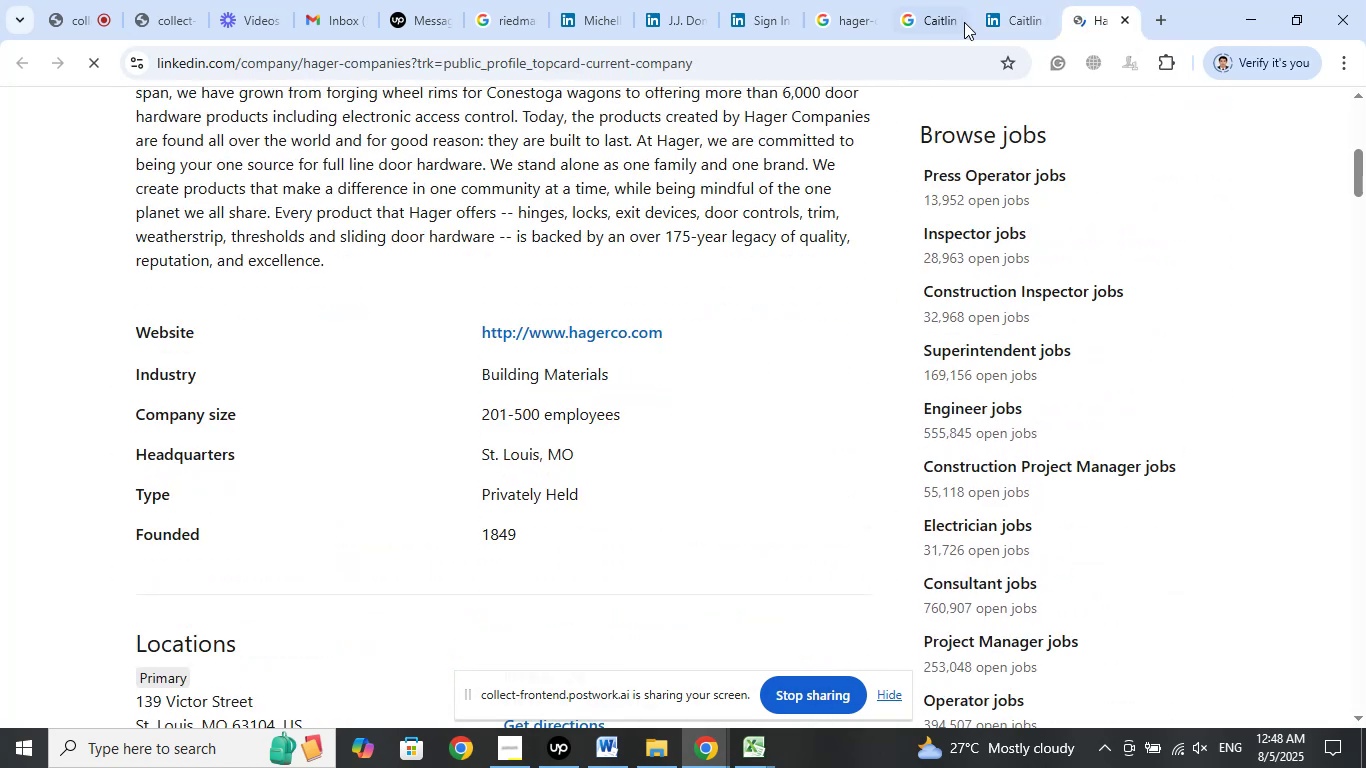 
left_click([1008, 0])
 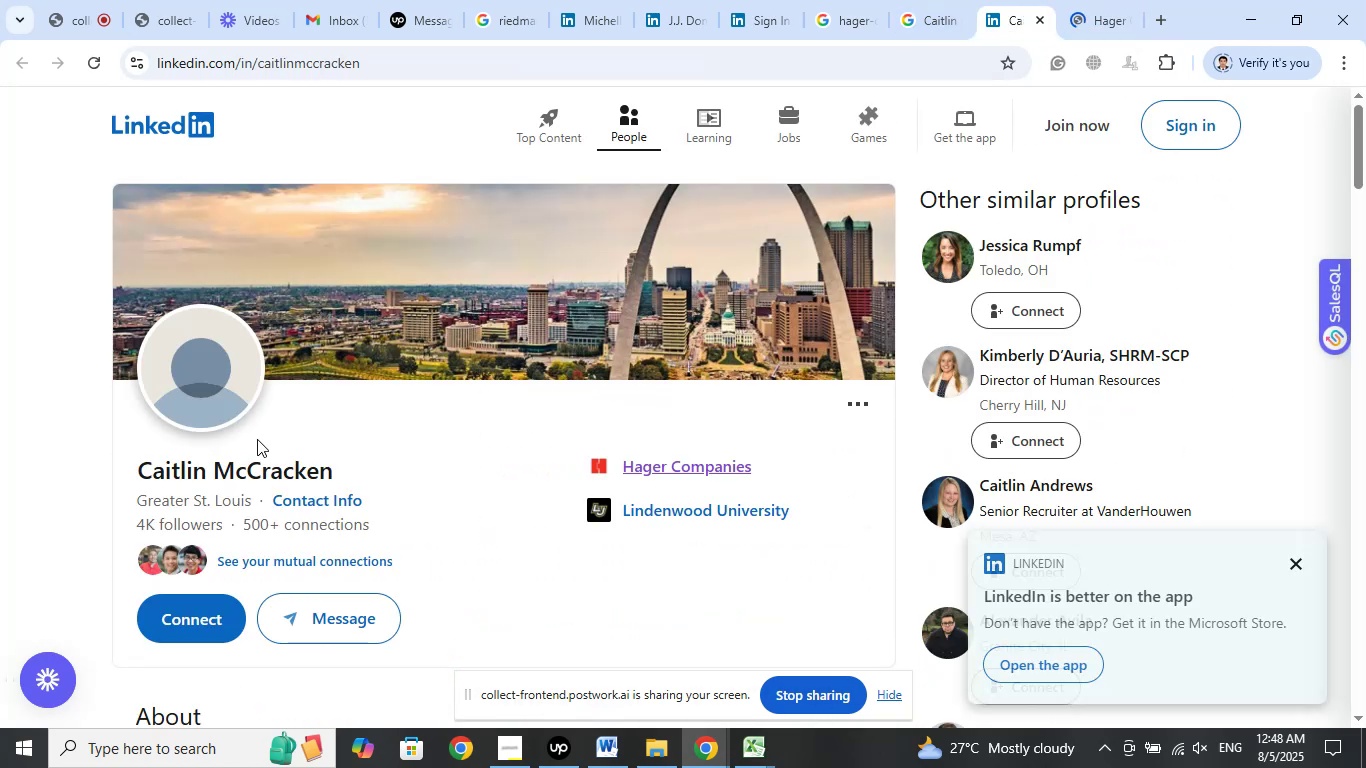 
left_click_drag(start_coordinate=[334, 466], to_coordinate=[146, 463])
 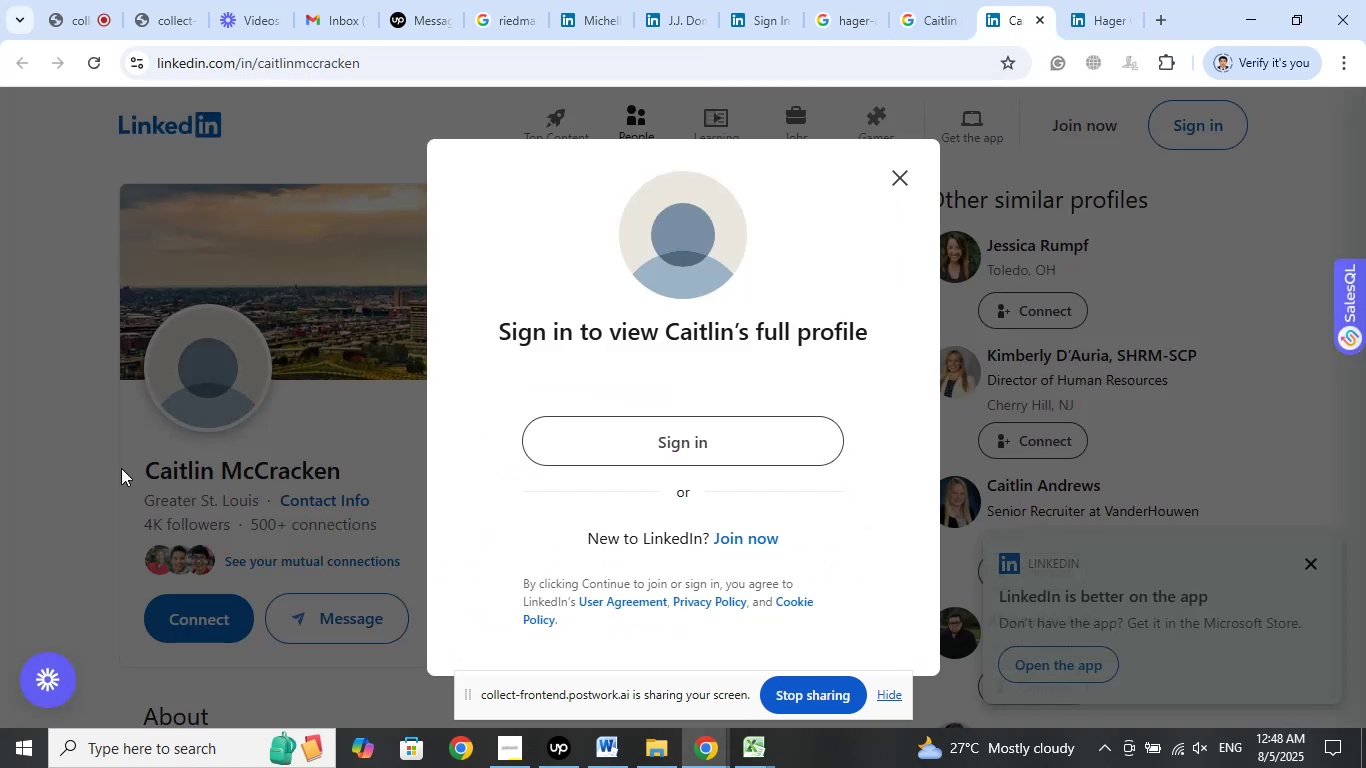 
left_click([121, 468])
 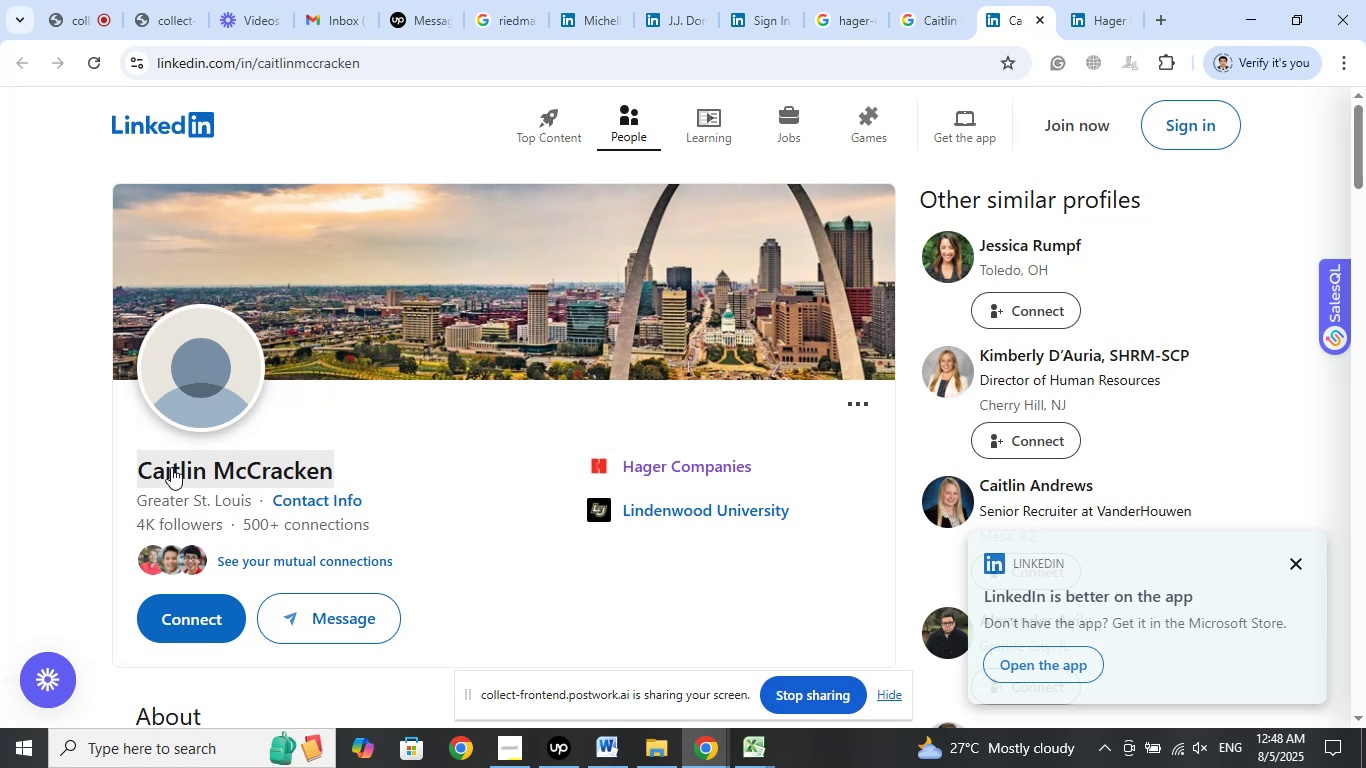 
left_click_drag(start_coordinate=[134, 468], to_coordinate=[332, 467])
 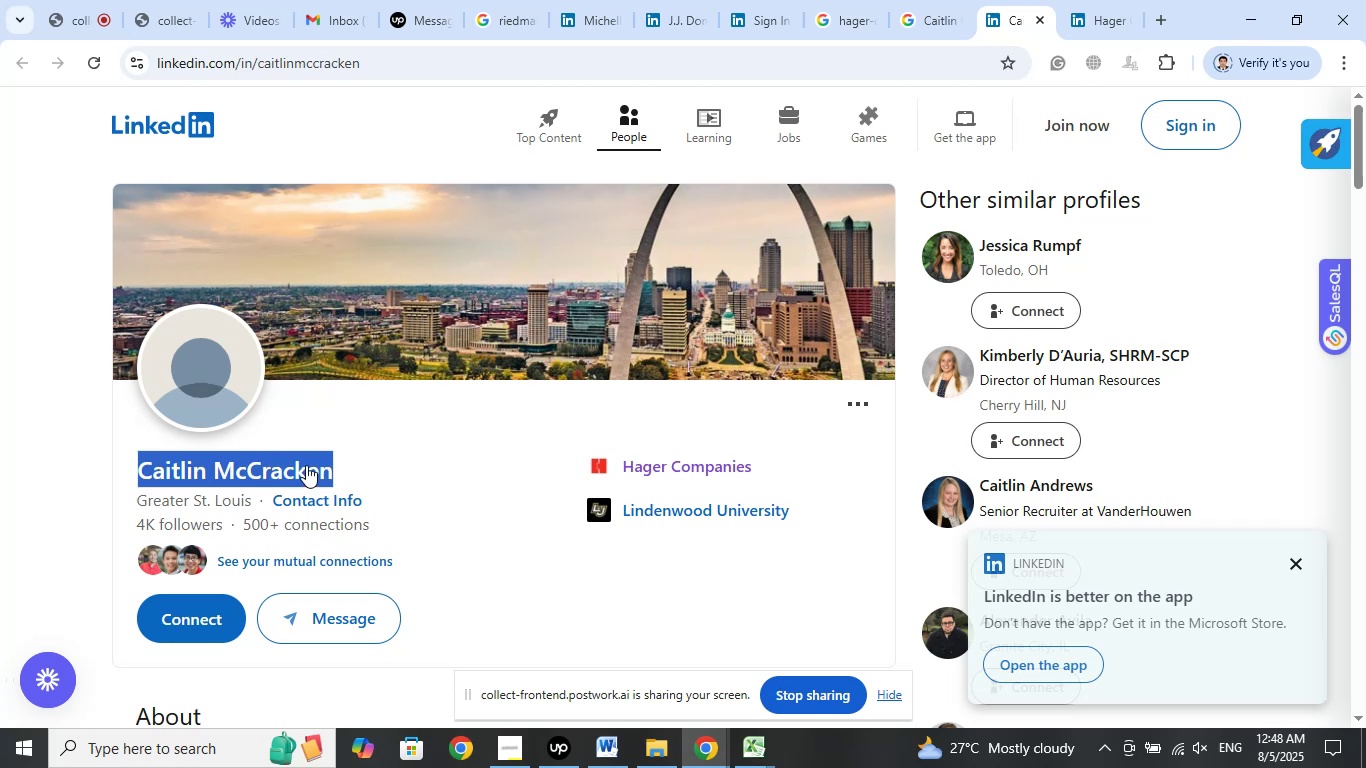 
right_click([306, 465])
 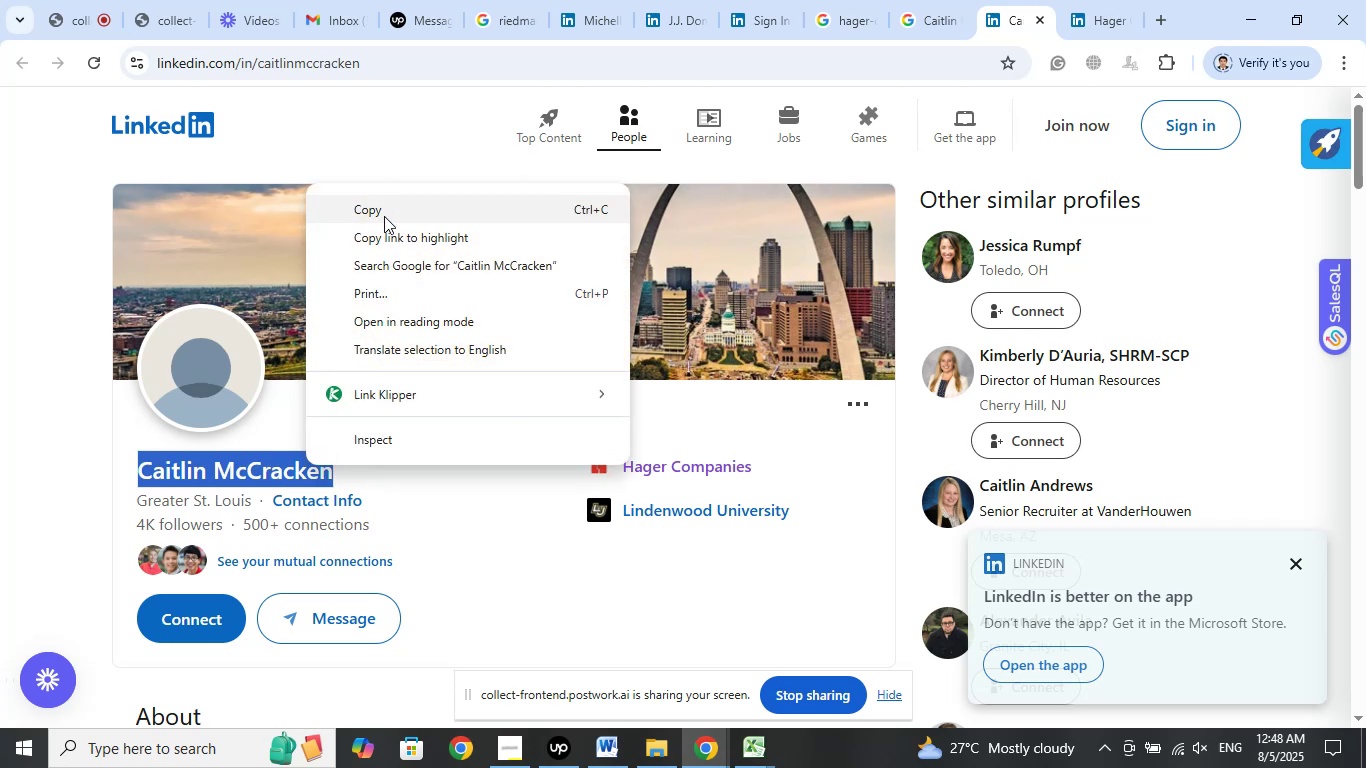 
left_click([383, 215])
 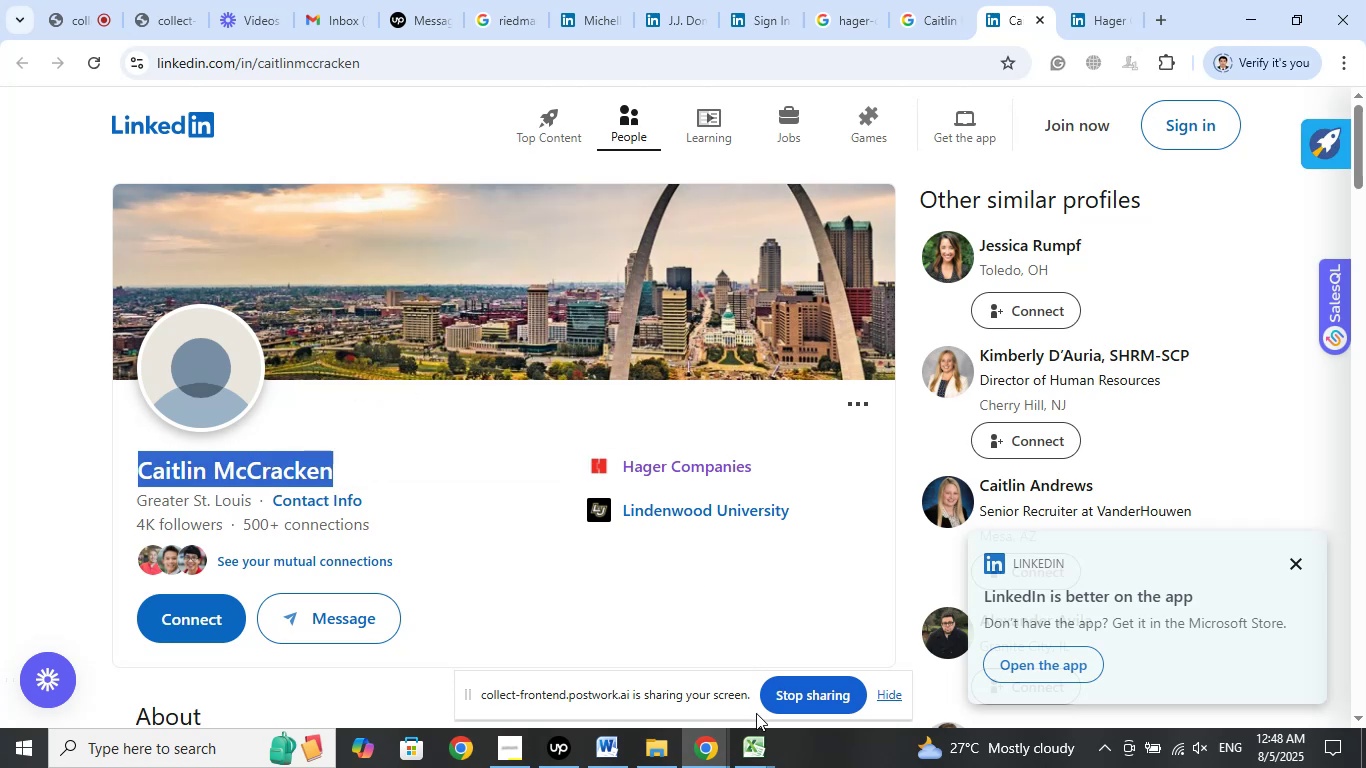 
left_click([748, 732])
 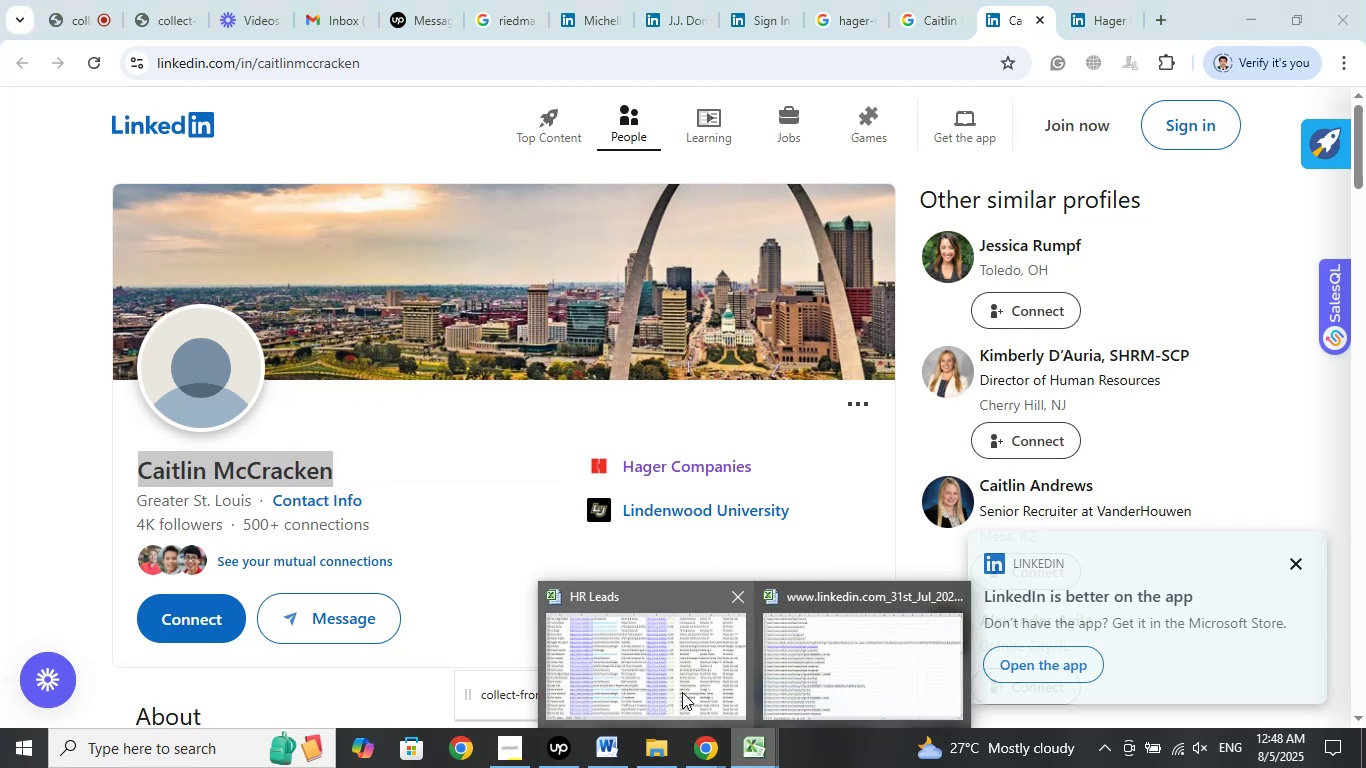 
left_click([681, 691])
 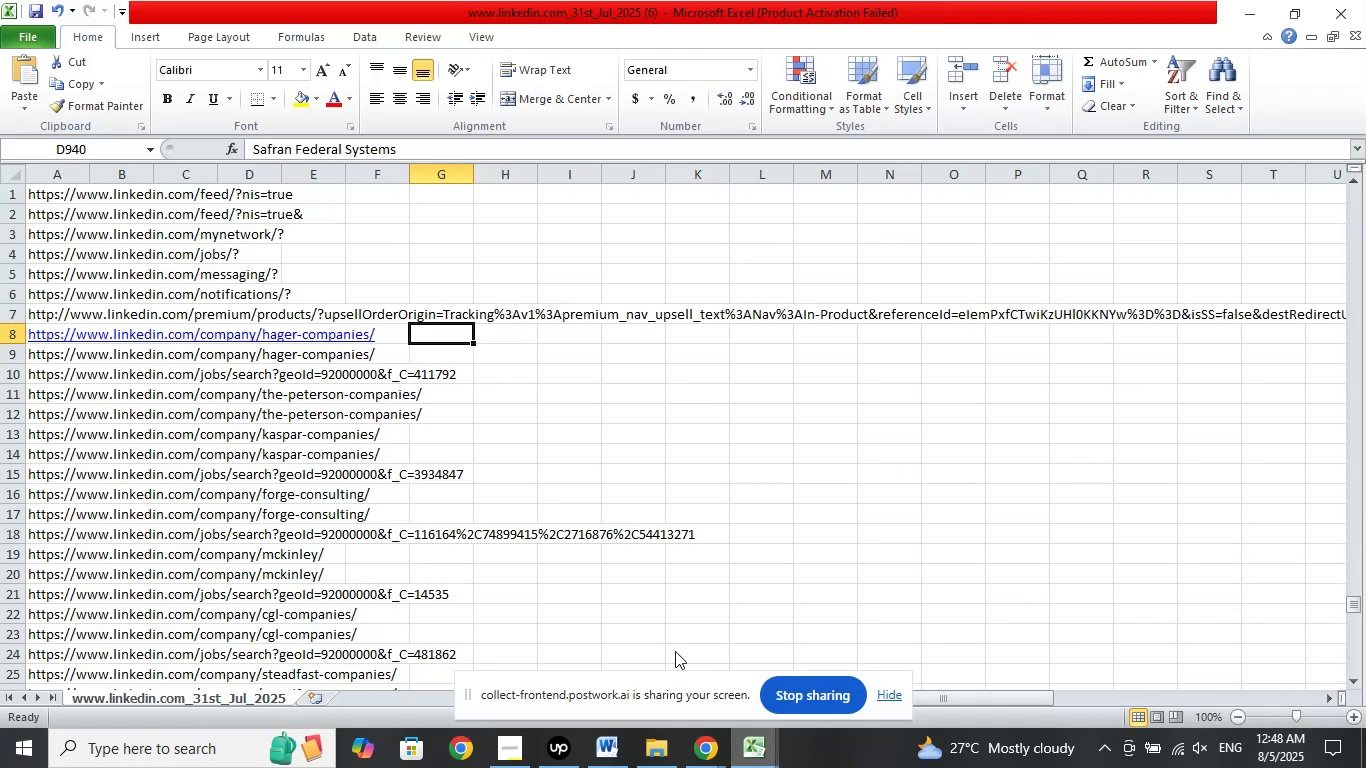 
scroll: coordinate [311, 410], scroll_direction: down, amount: 14.0
 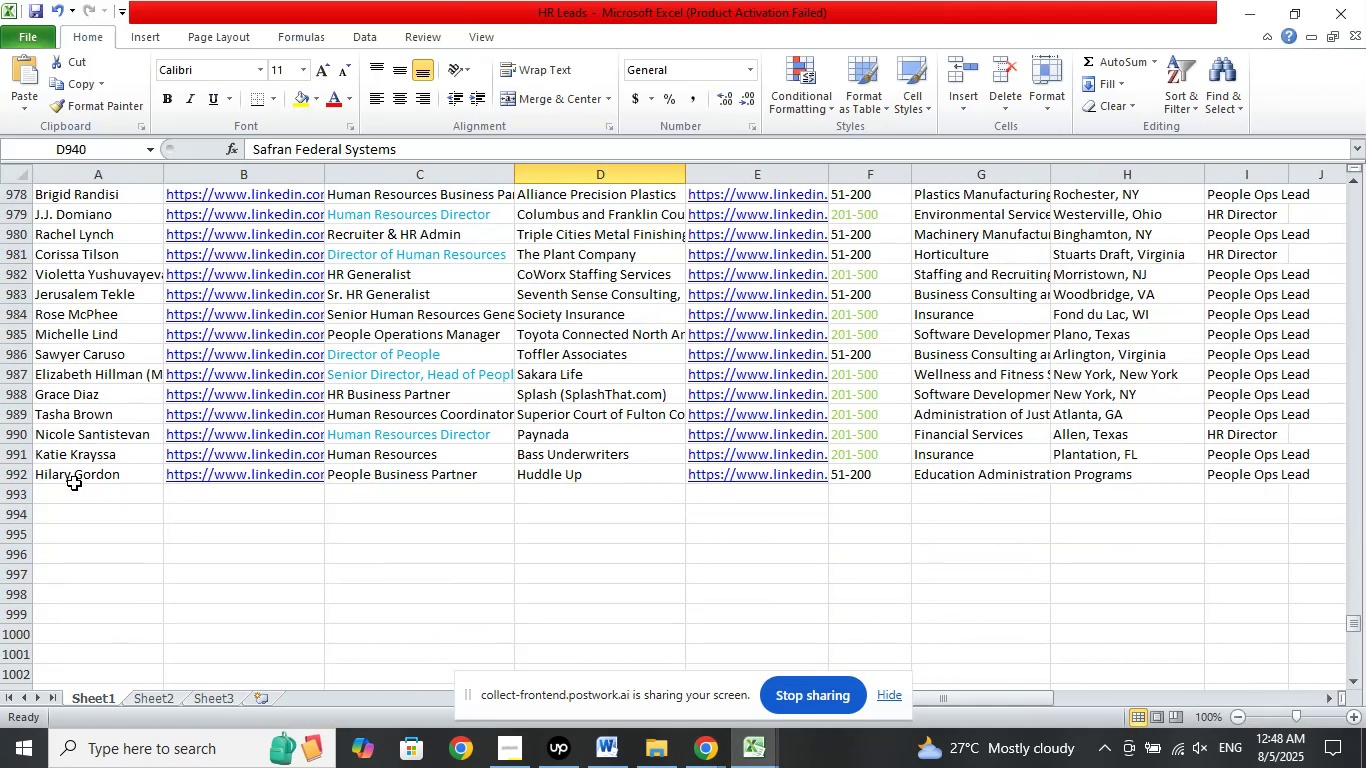 
left_click([76, 494])
 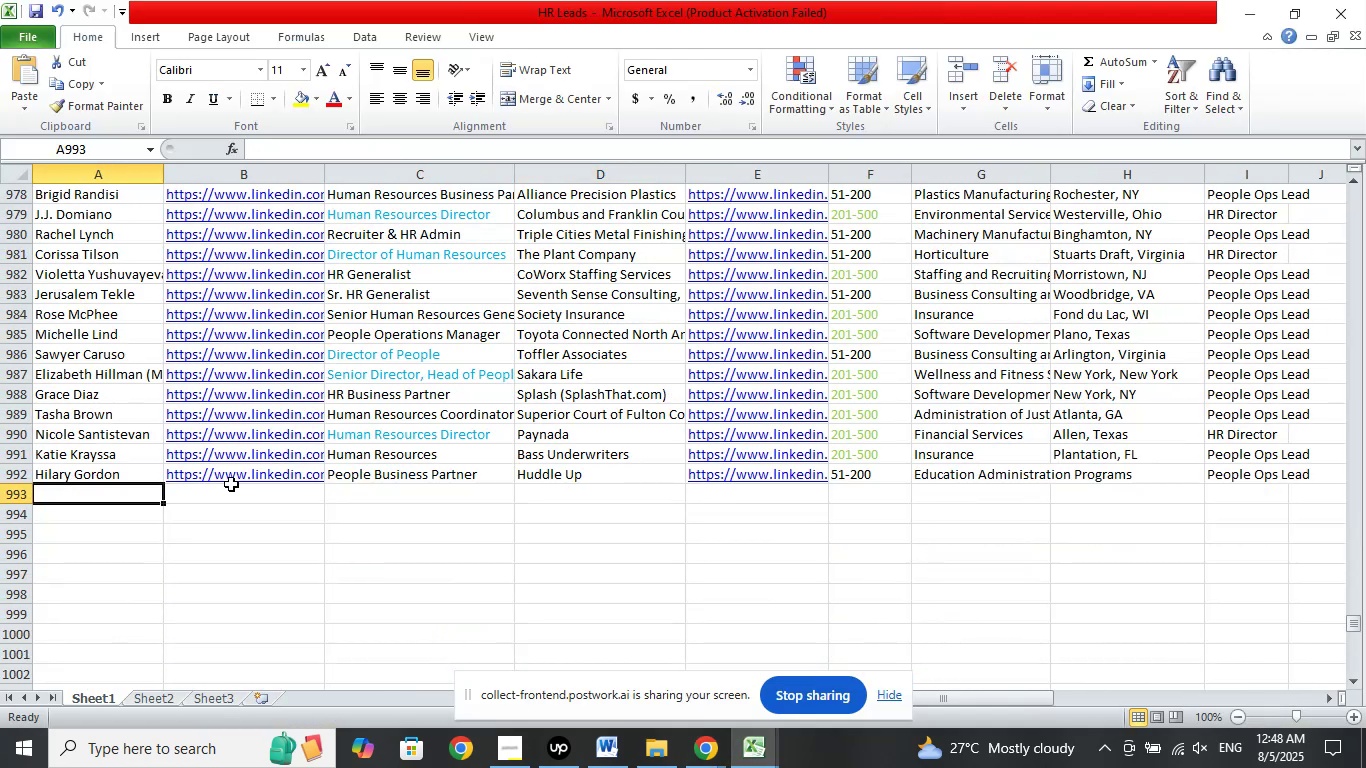 
scroll: coordinate [367, 420], scroll_direction: down, amount: 3.0
 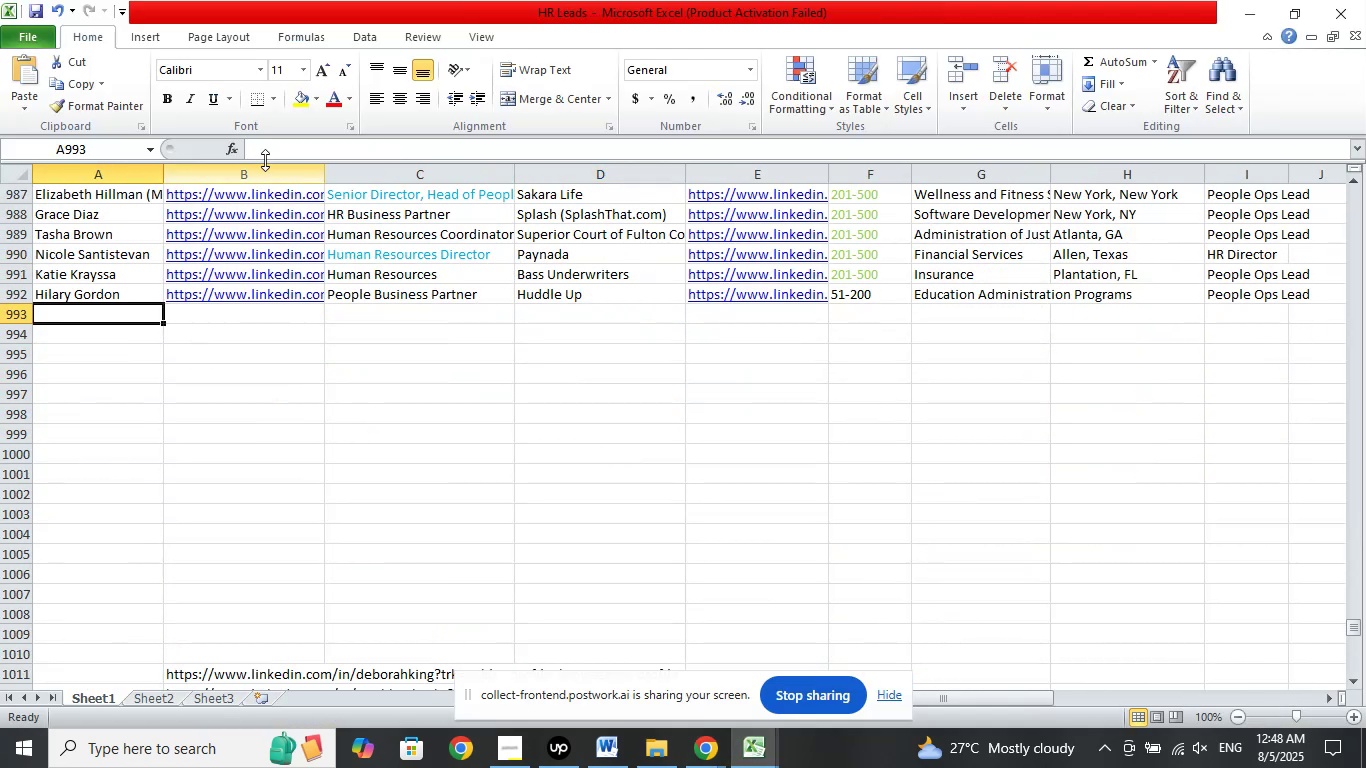 
left_click([276, 146])
 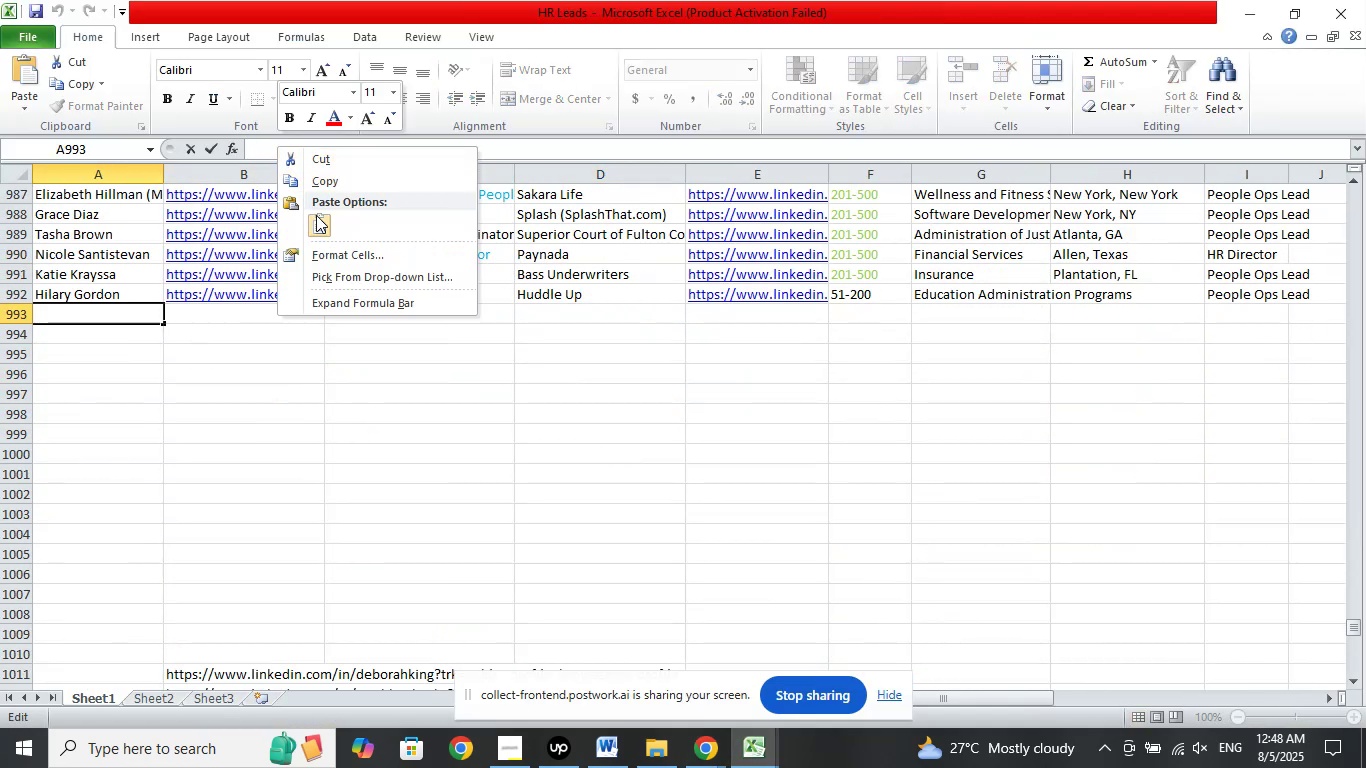 
left_click([317, 217])
 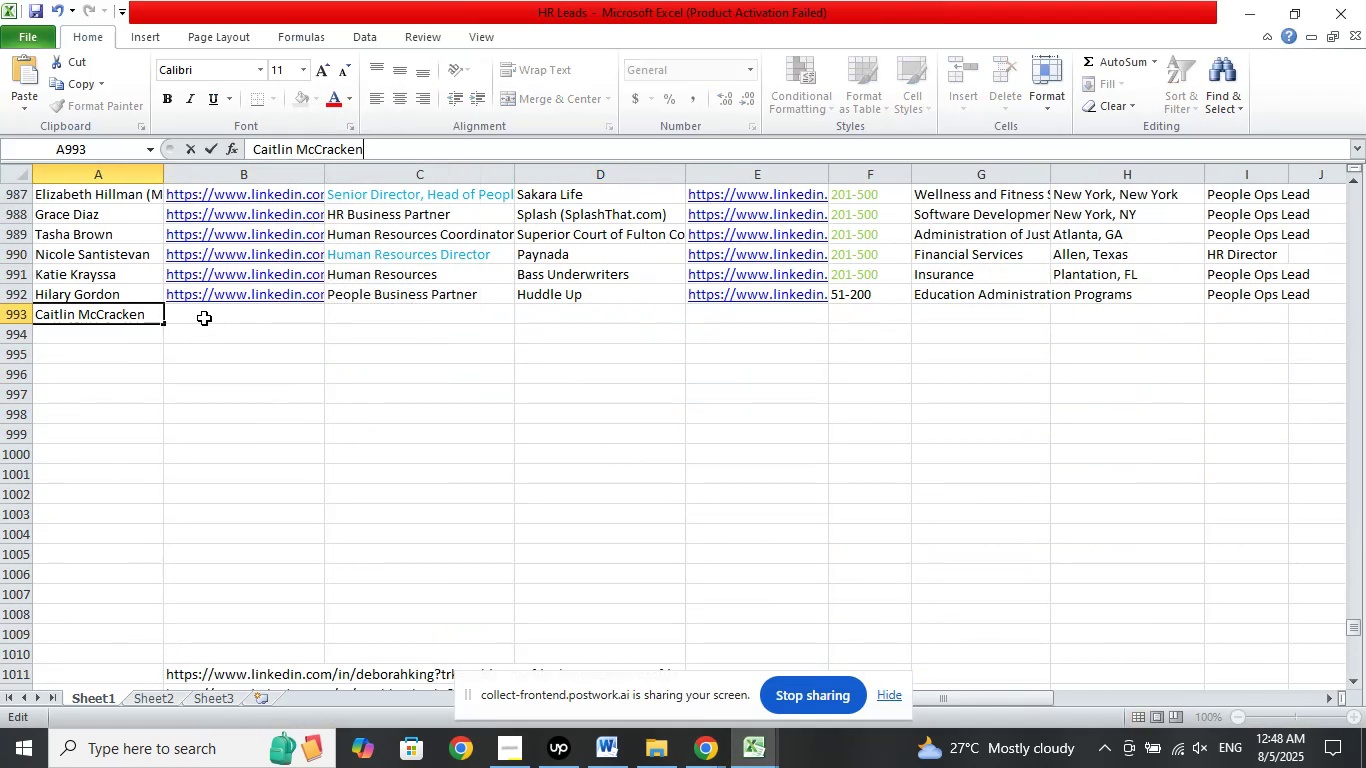 
left_click([204, 317])
 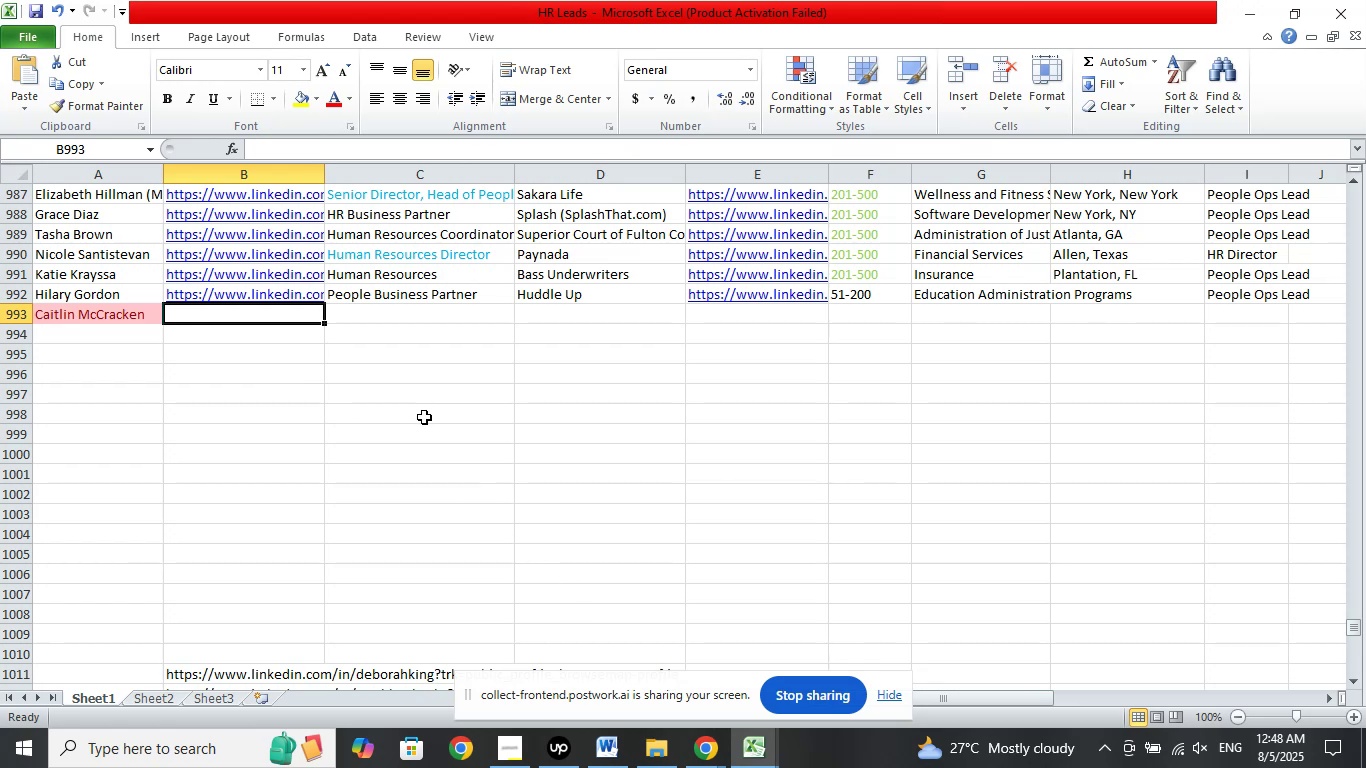 
key(Control+Z)
 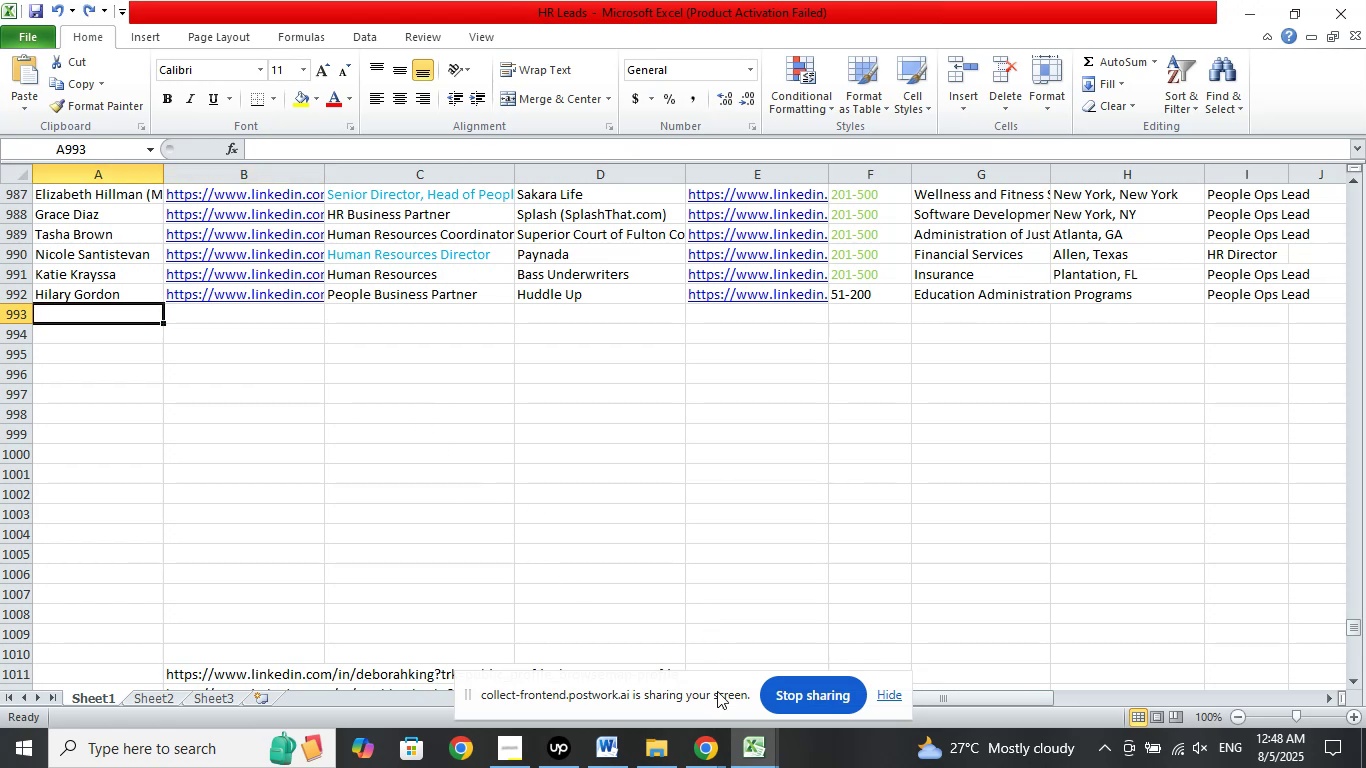 
left_click([714, 747])
 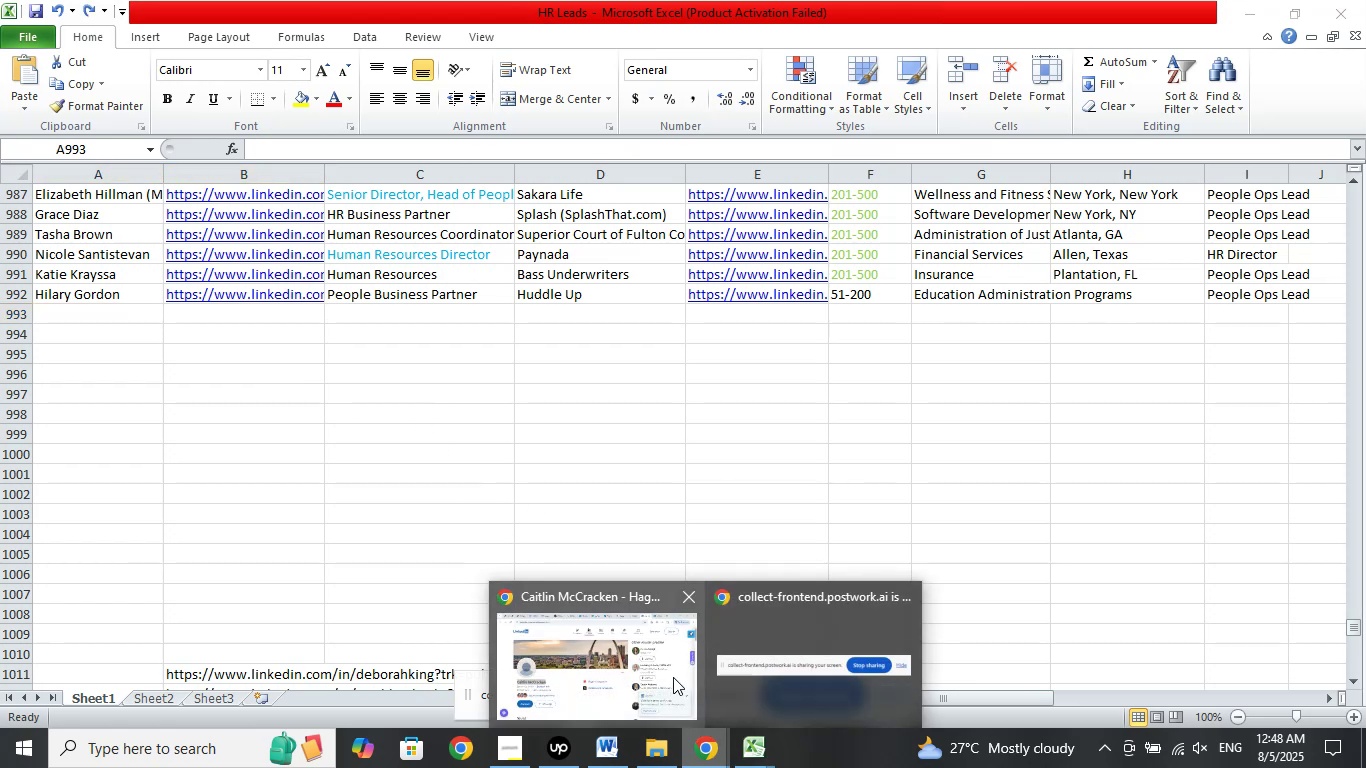 
left_click([673, 673])
 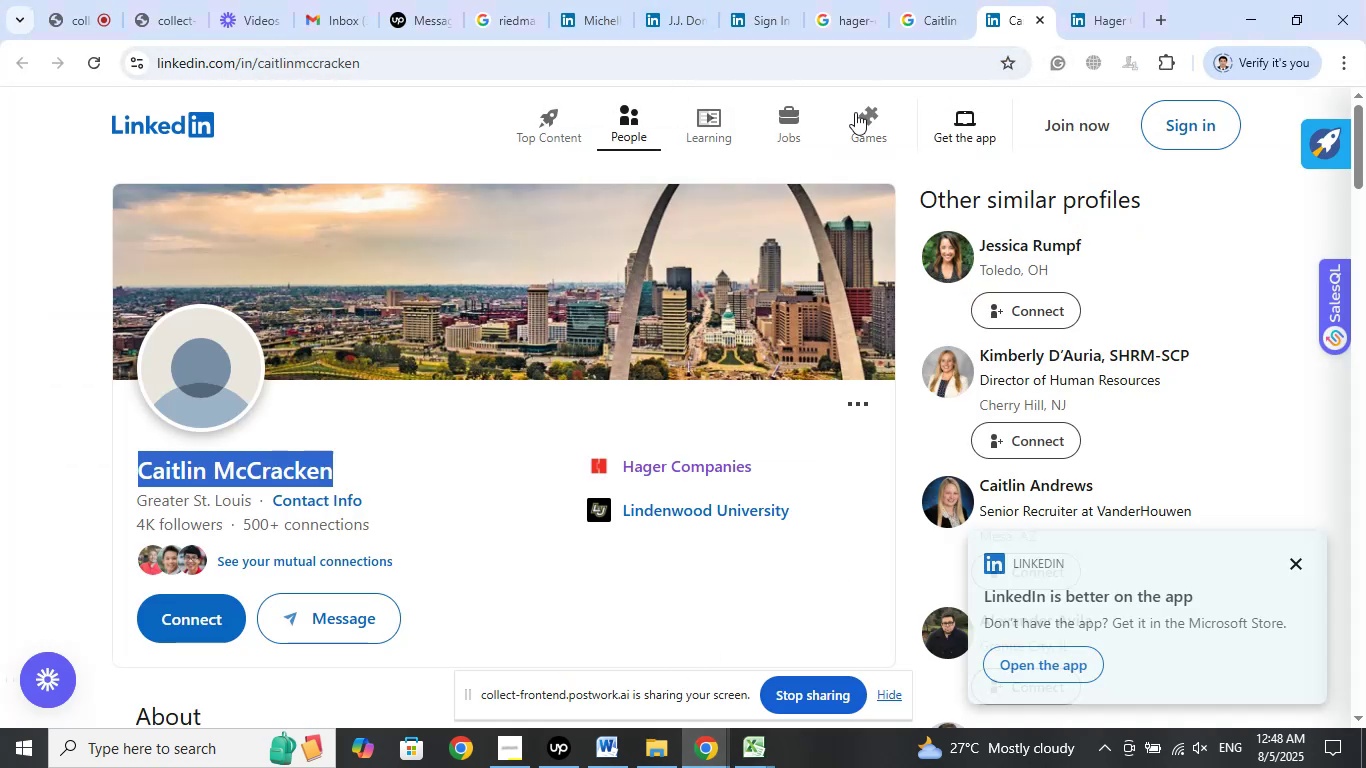 
left_click([1081, 16])
 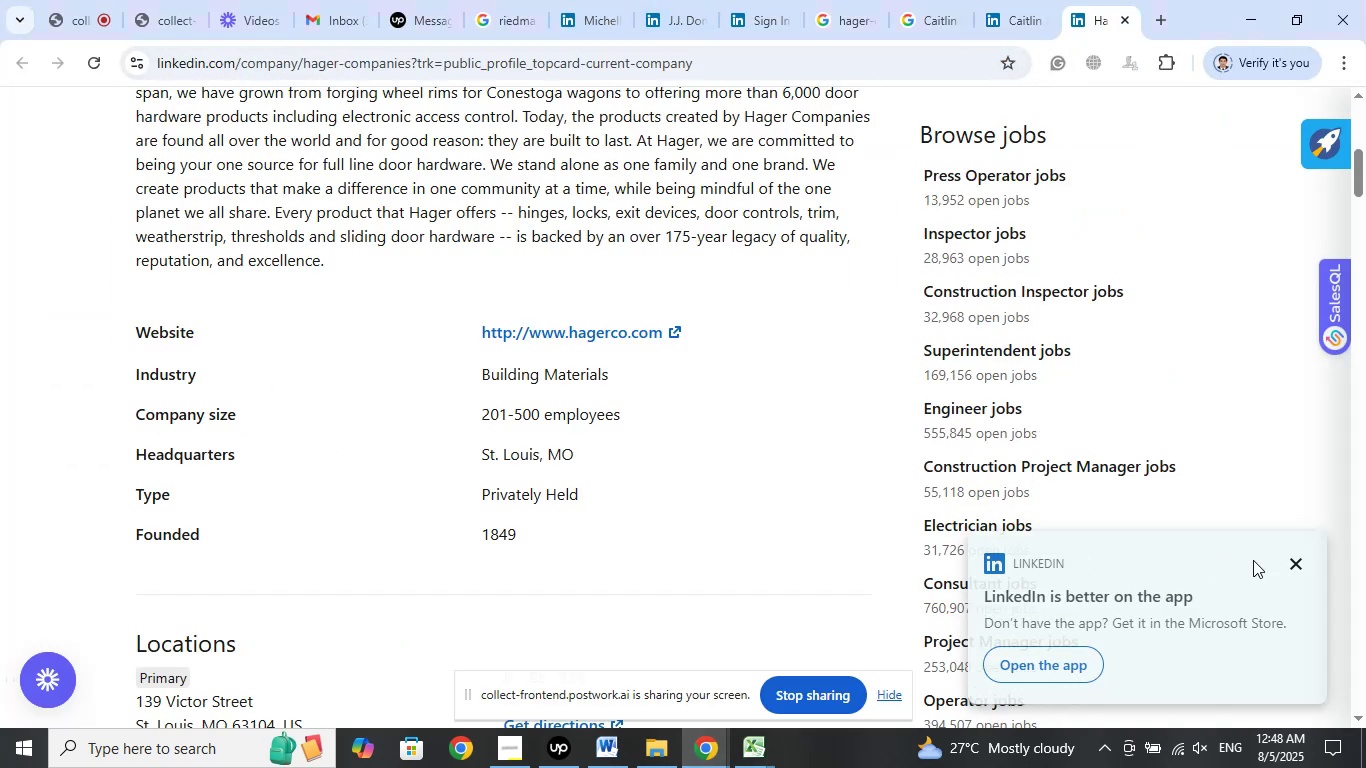 
left_click([1301, 562])
 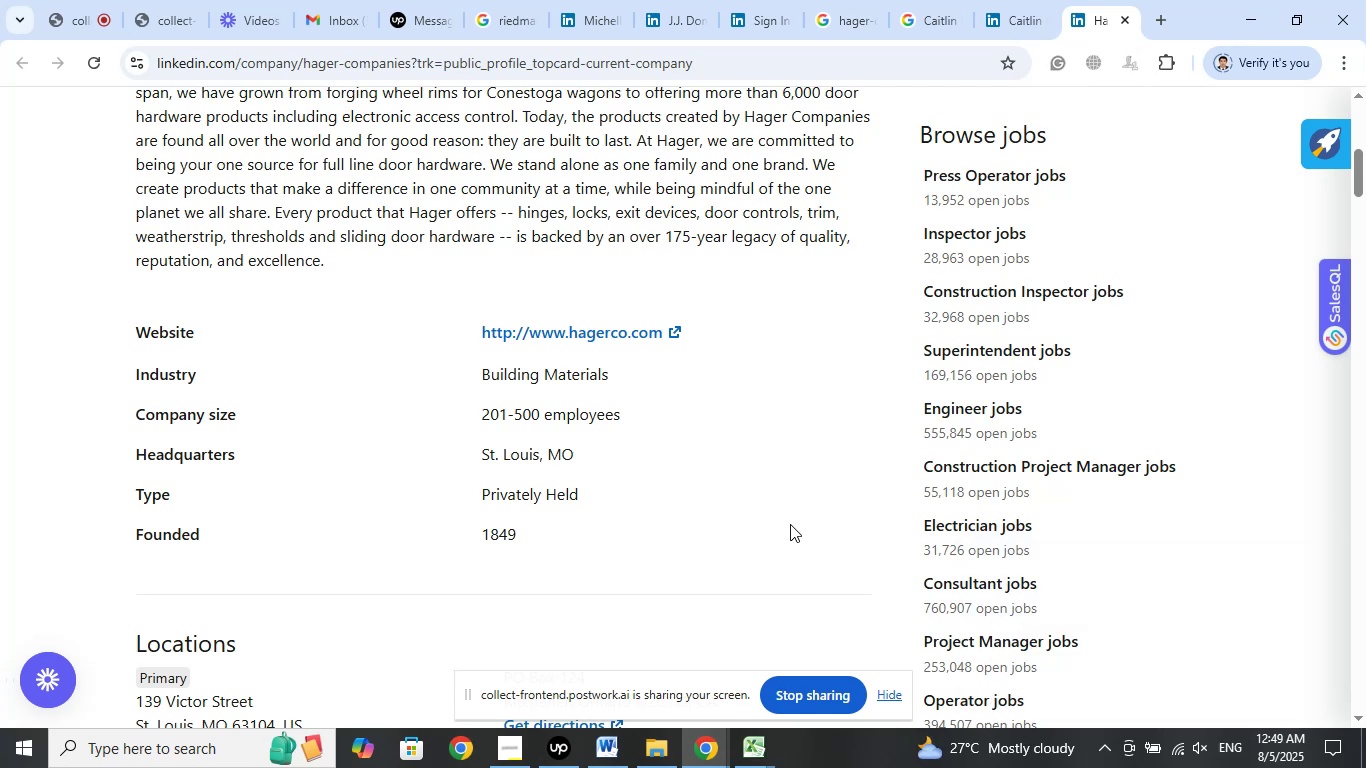 
scroll: coordinate [786, 498], scroll_direction: up, amount: 2.0
 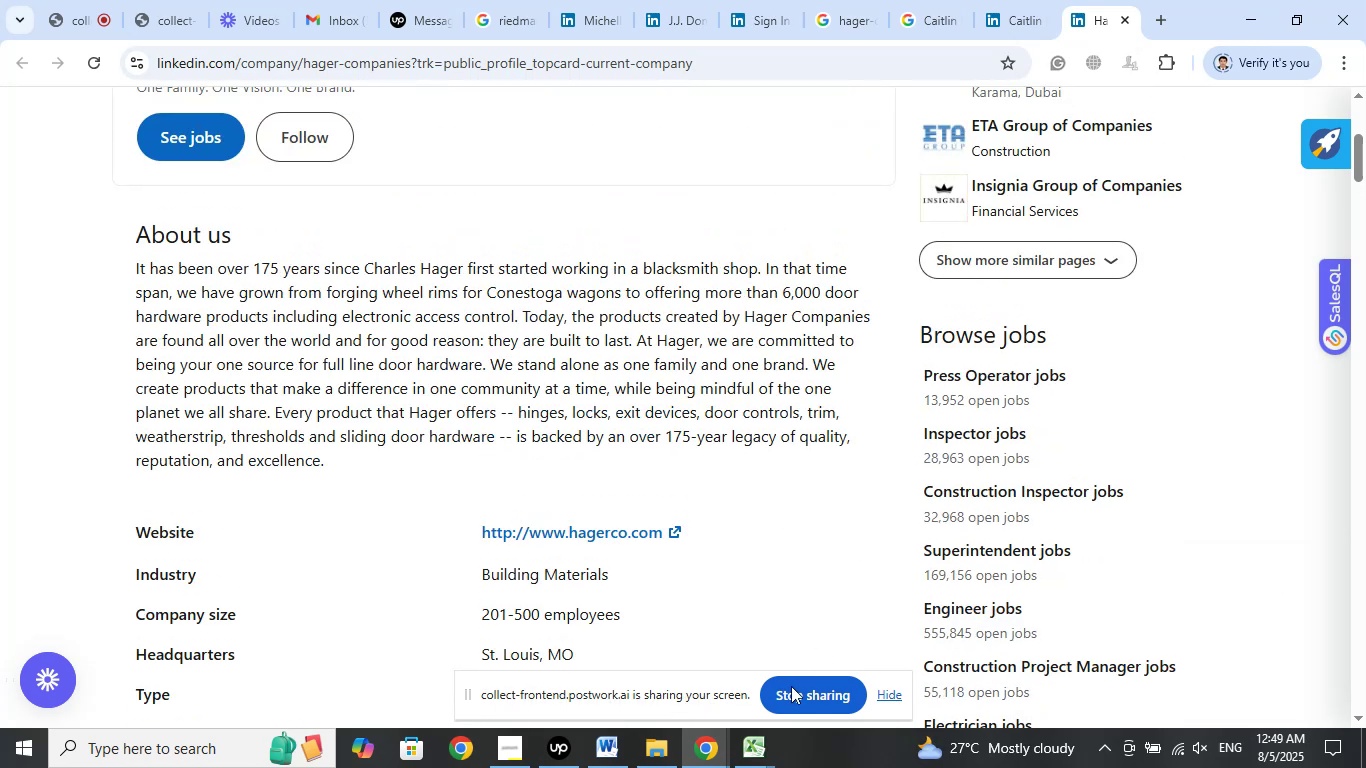 
left_click([757, 749])
 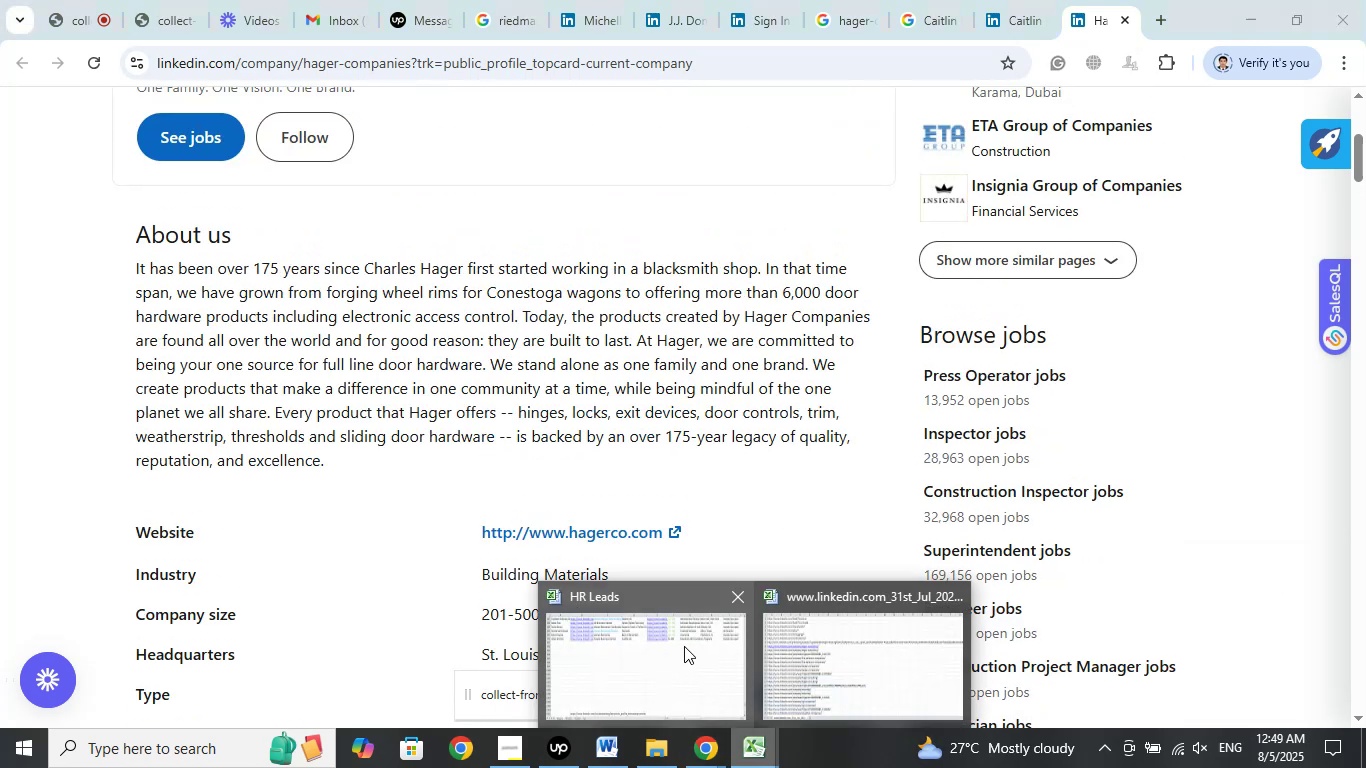 
left_click([684, 643])
 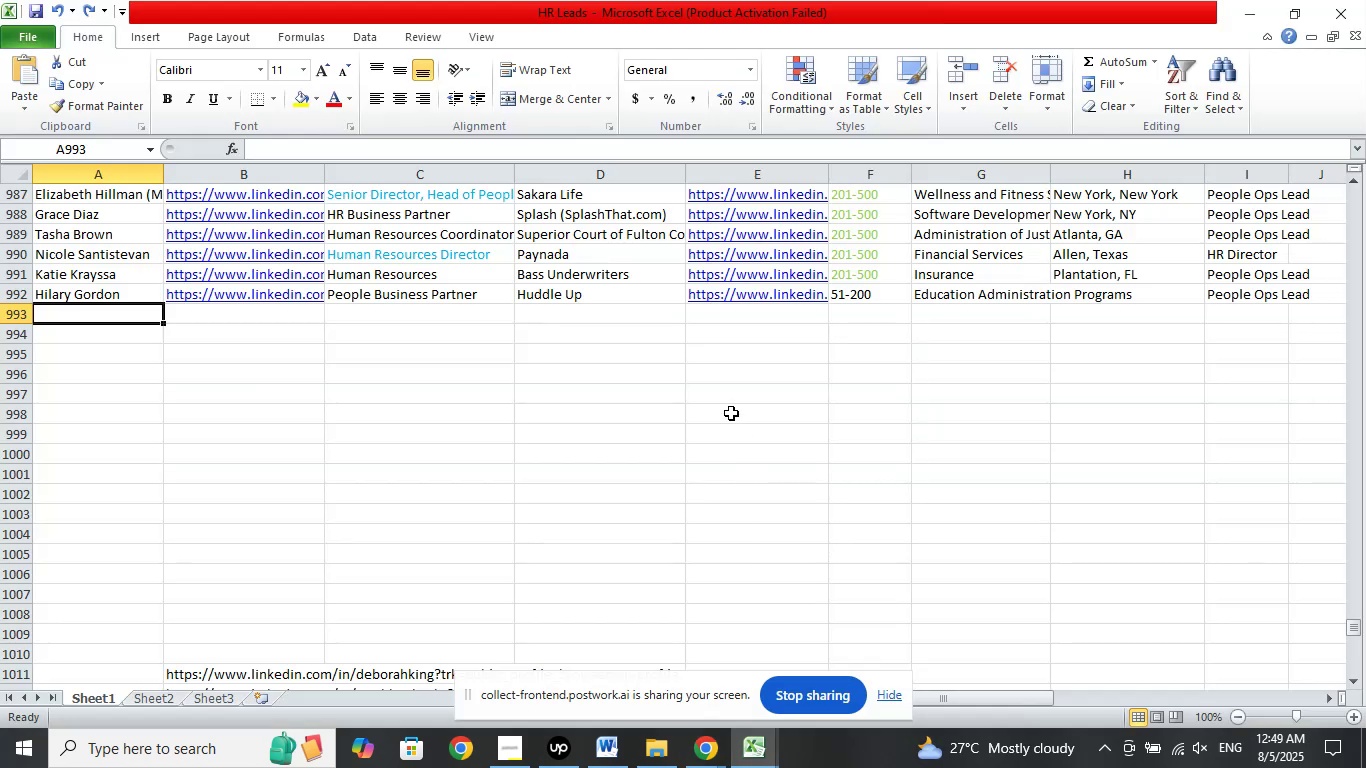 
scroll: coordinate [731, 413], scroll_direction: down, amount: 3.0
 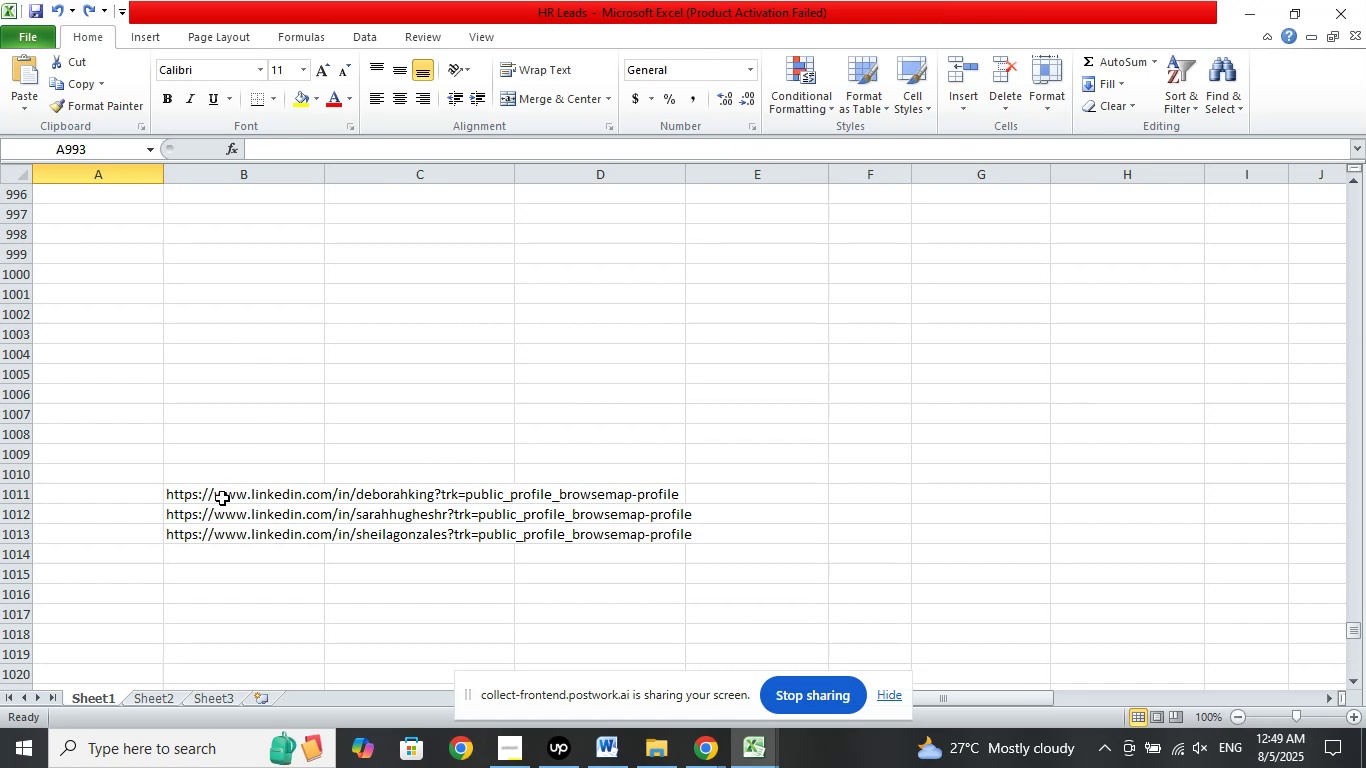 
left_click([204, 498])
 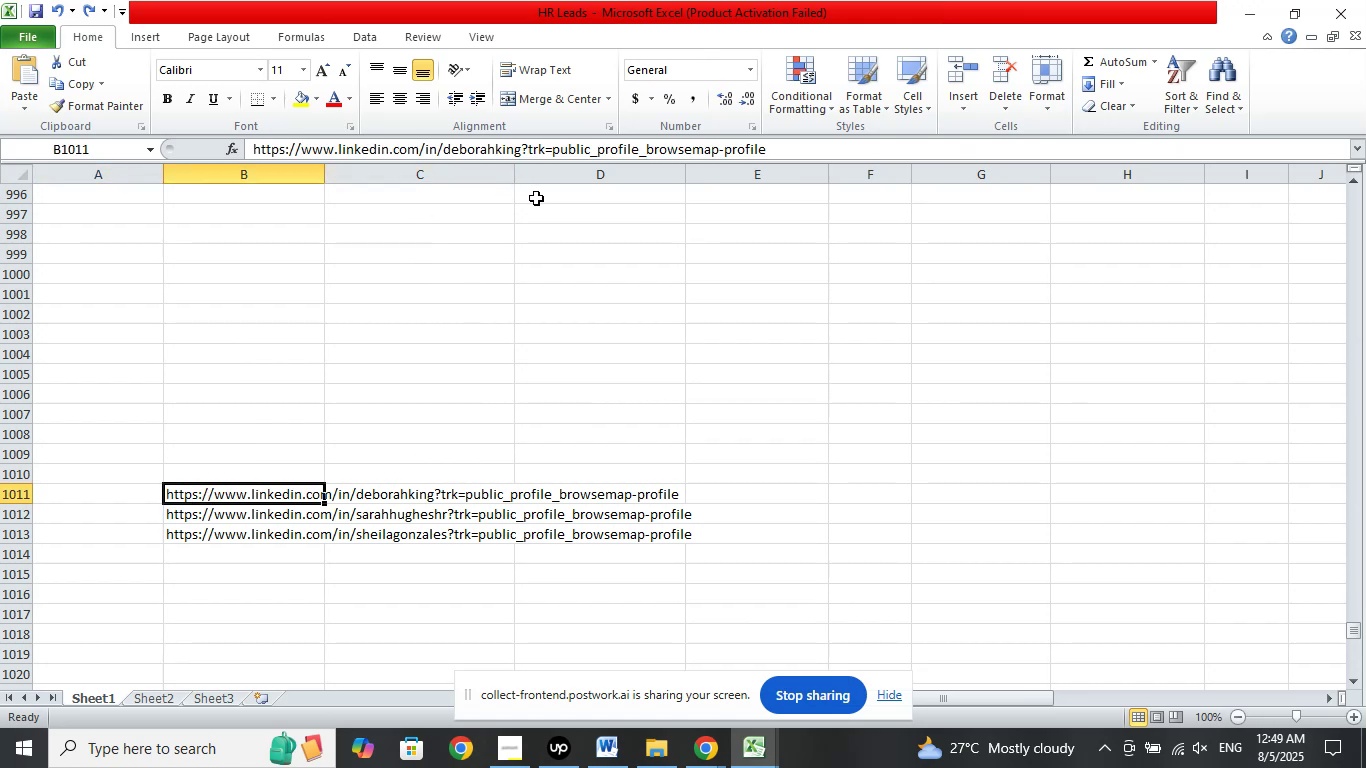 
left_click([593, 312])
 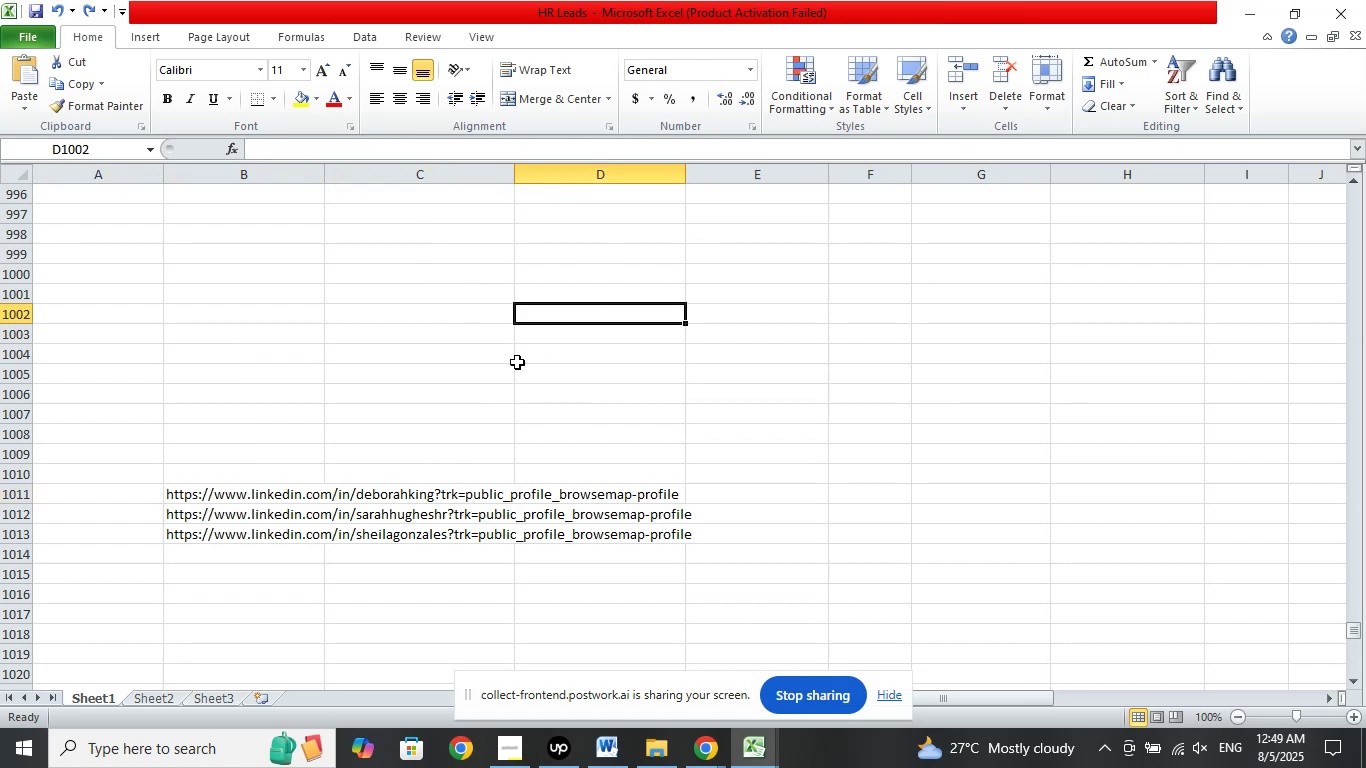 
scroll: coordinate [511, 358], scroll_direction: up, amount: 3.0
 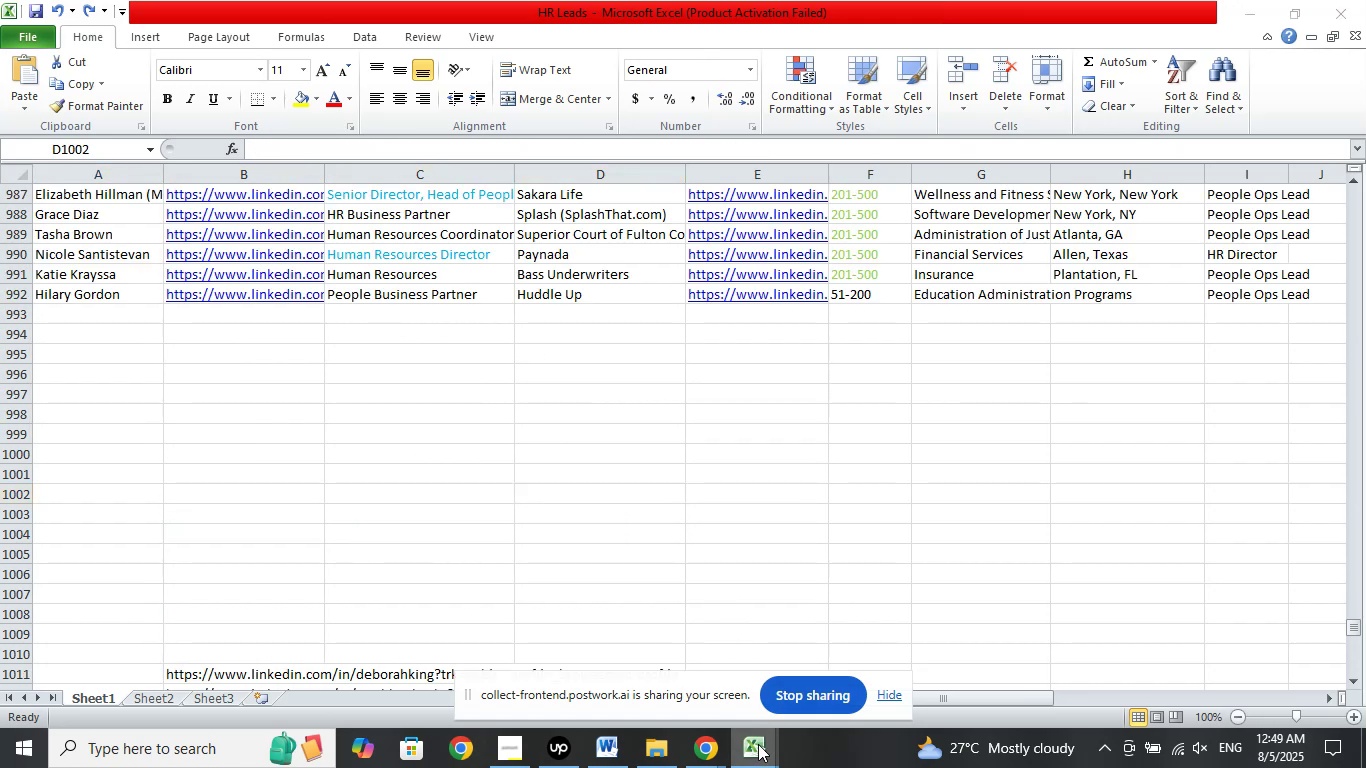 
left_click([843, 662])
 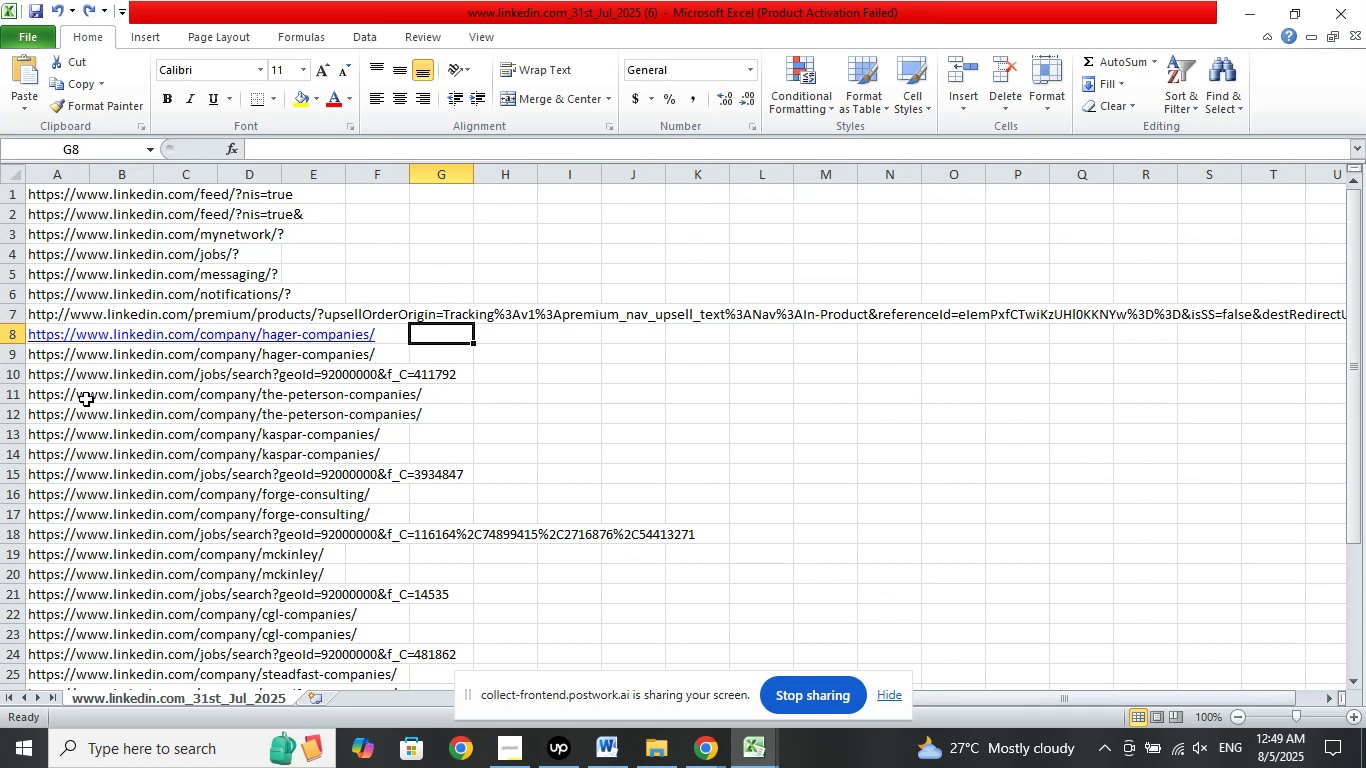 
left_click([86, 399])
 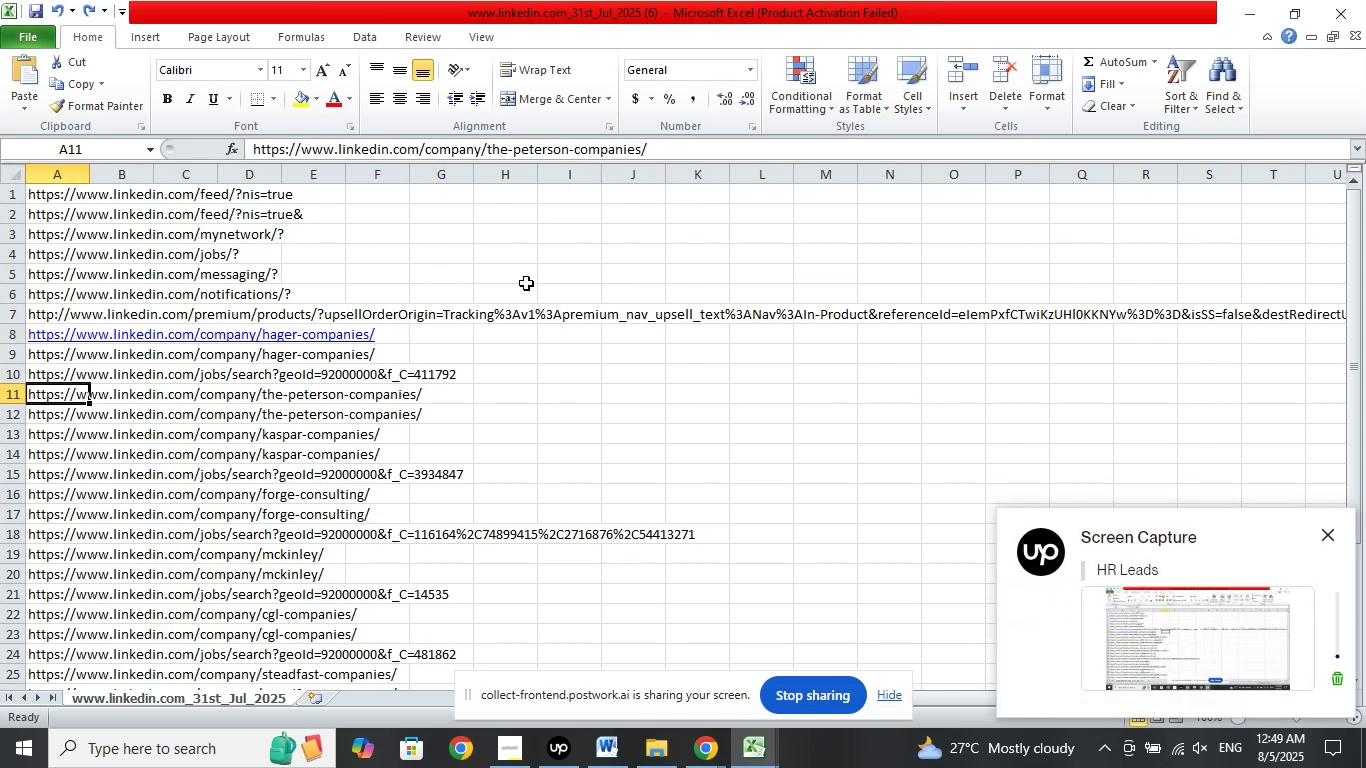 
left_click([291, 415])
 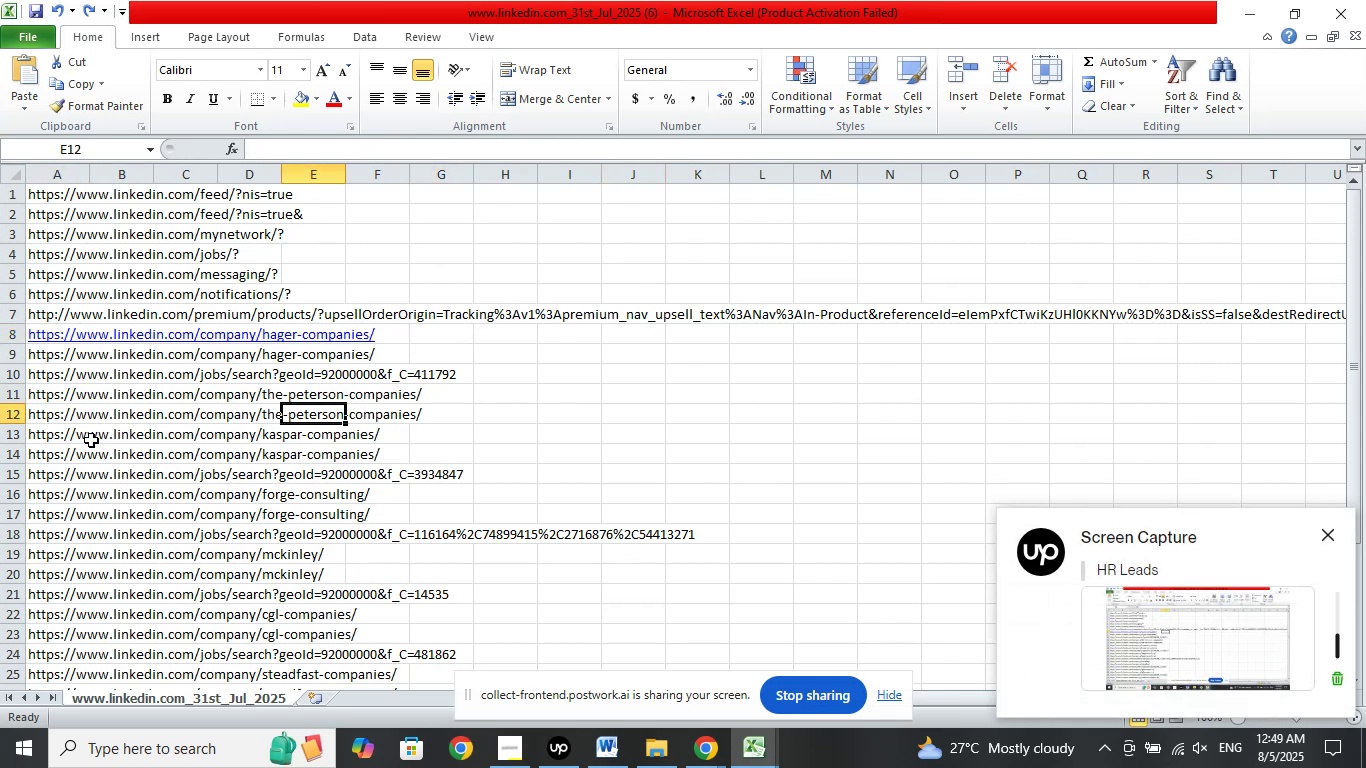 
left_click([62, 434])
 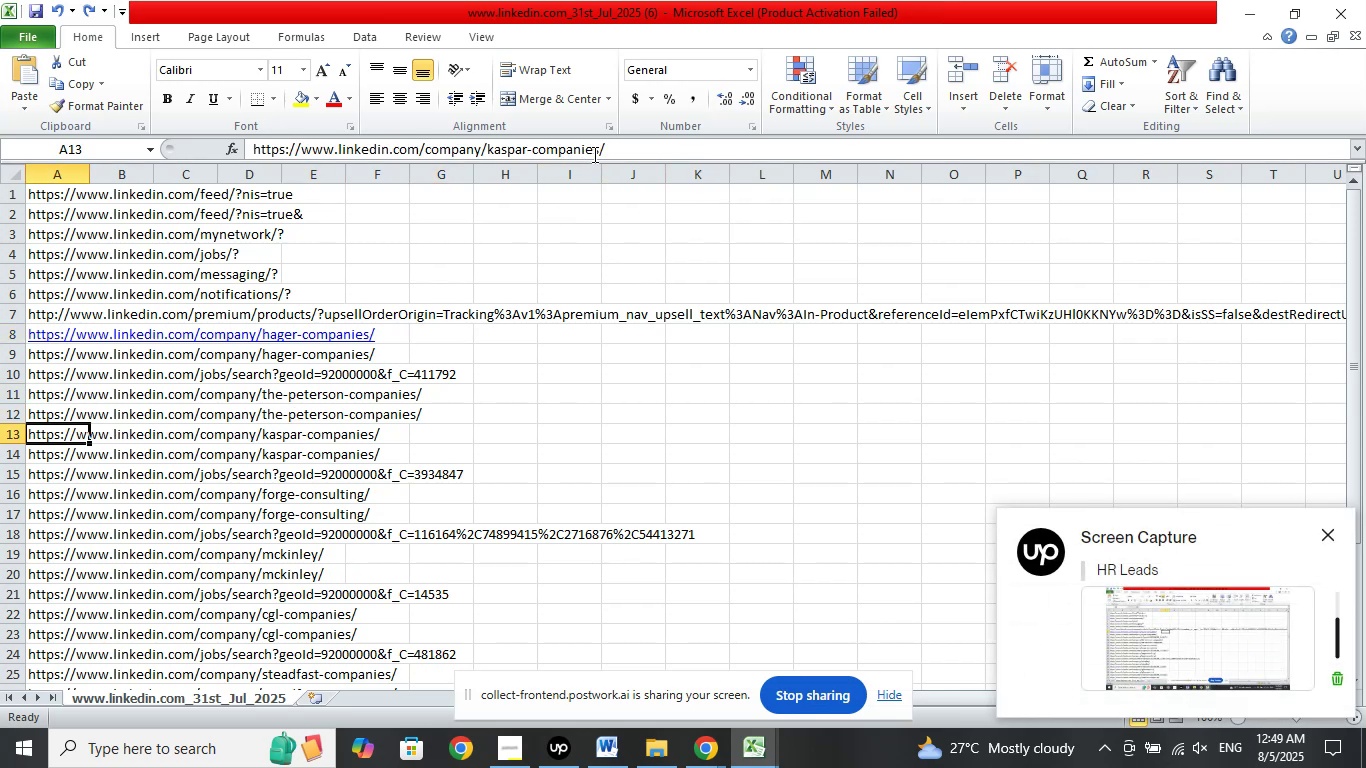 
left_click_drag(start_coordinate=[597, 150], to_coordinate=[489, 150])
 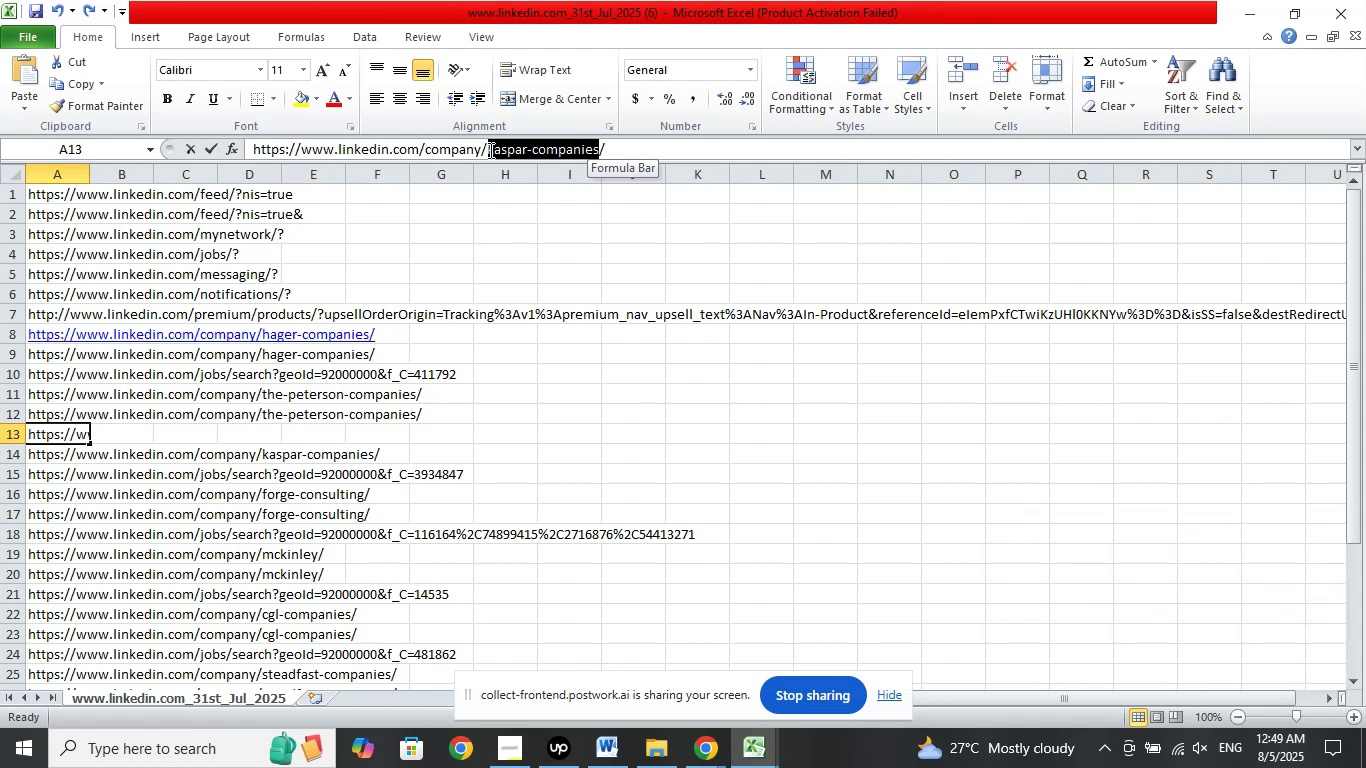 
right_click([489, 150])
 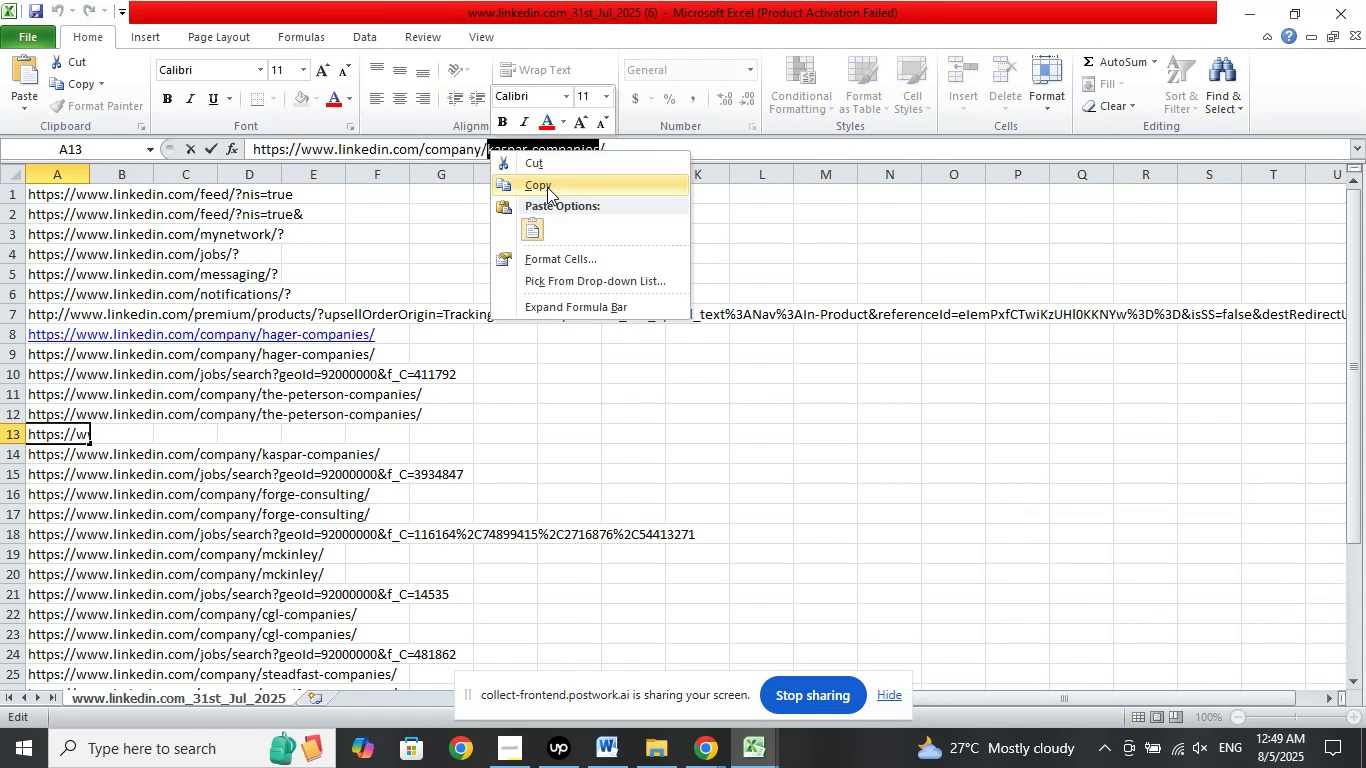 
left_click([547, 187])
 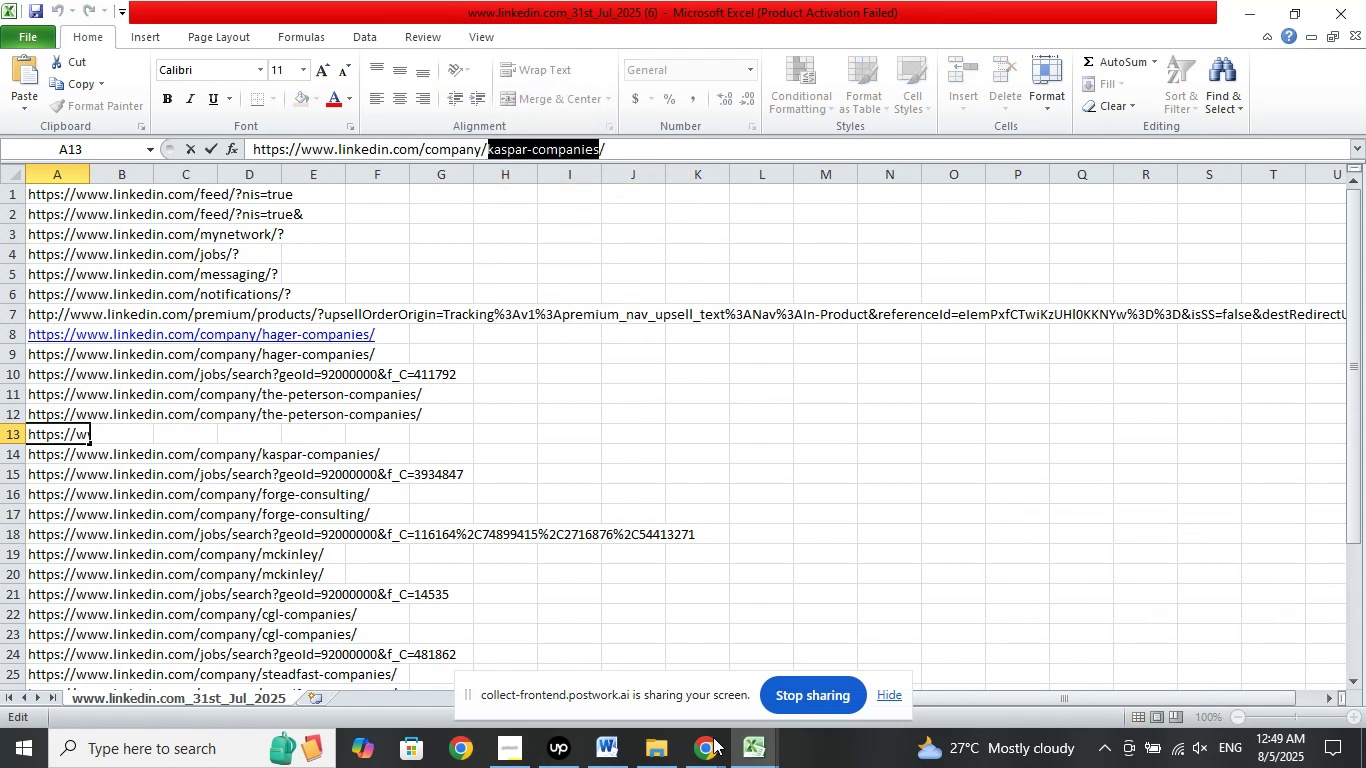 
left_click([712, 744])
 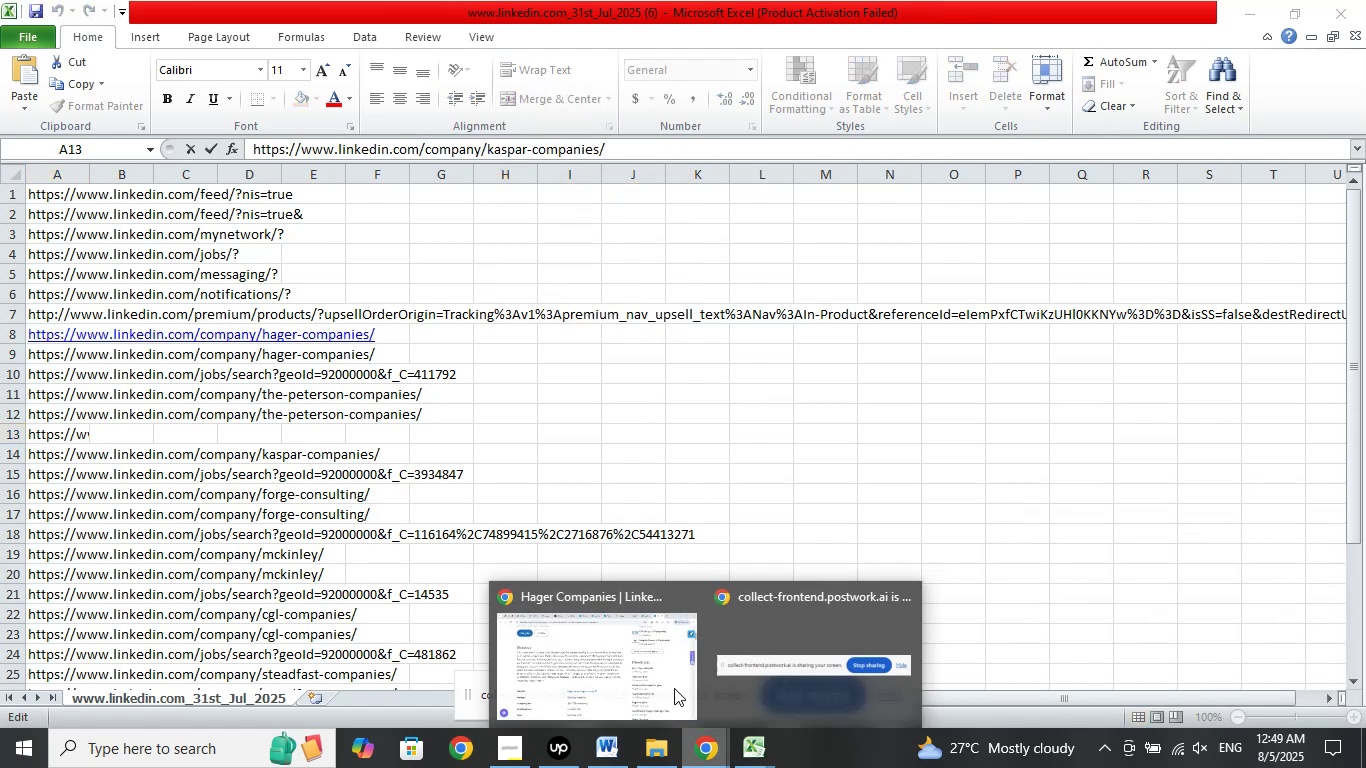 
left_click_drag(start_coordinate=[650, 652], to_coordinate=[656, 648])
 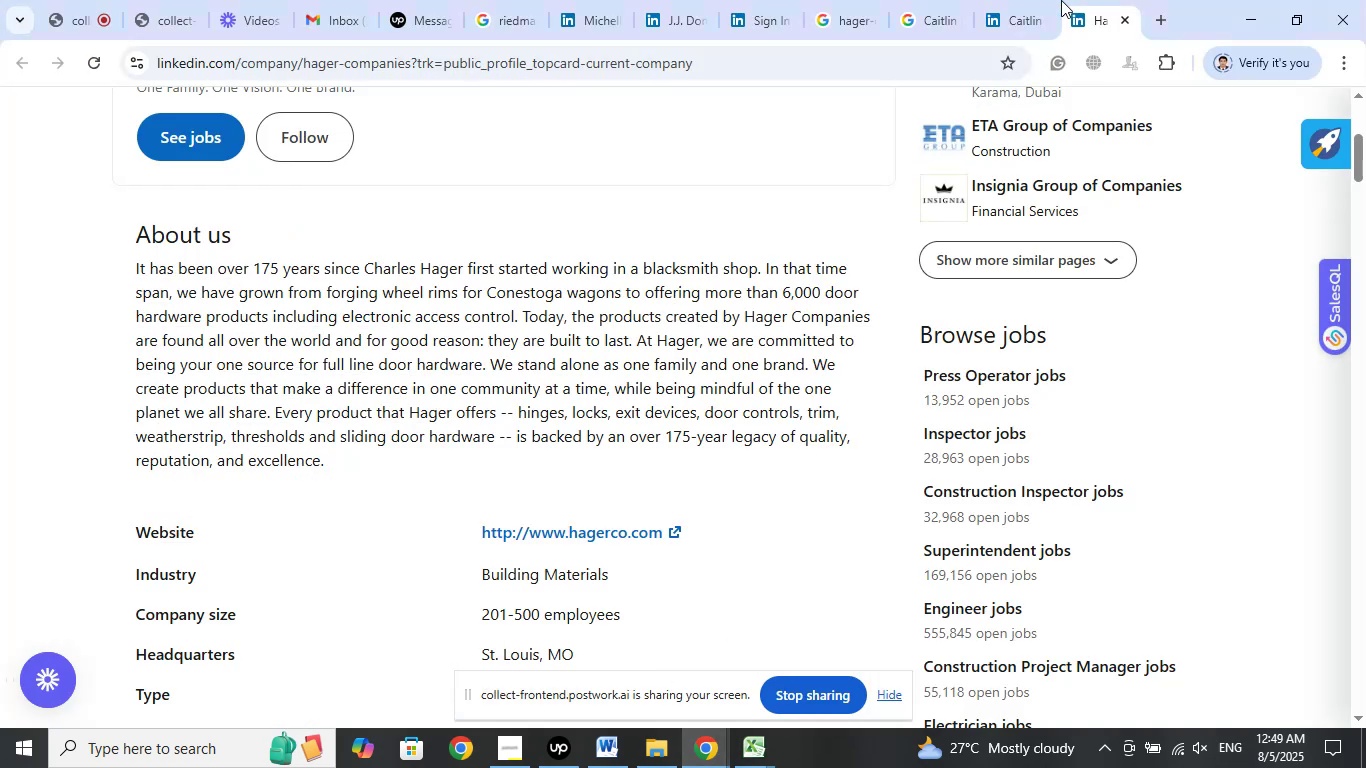 
left_click([1029, 0])
 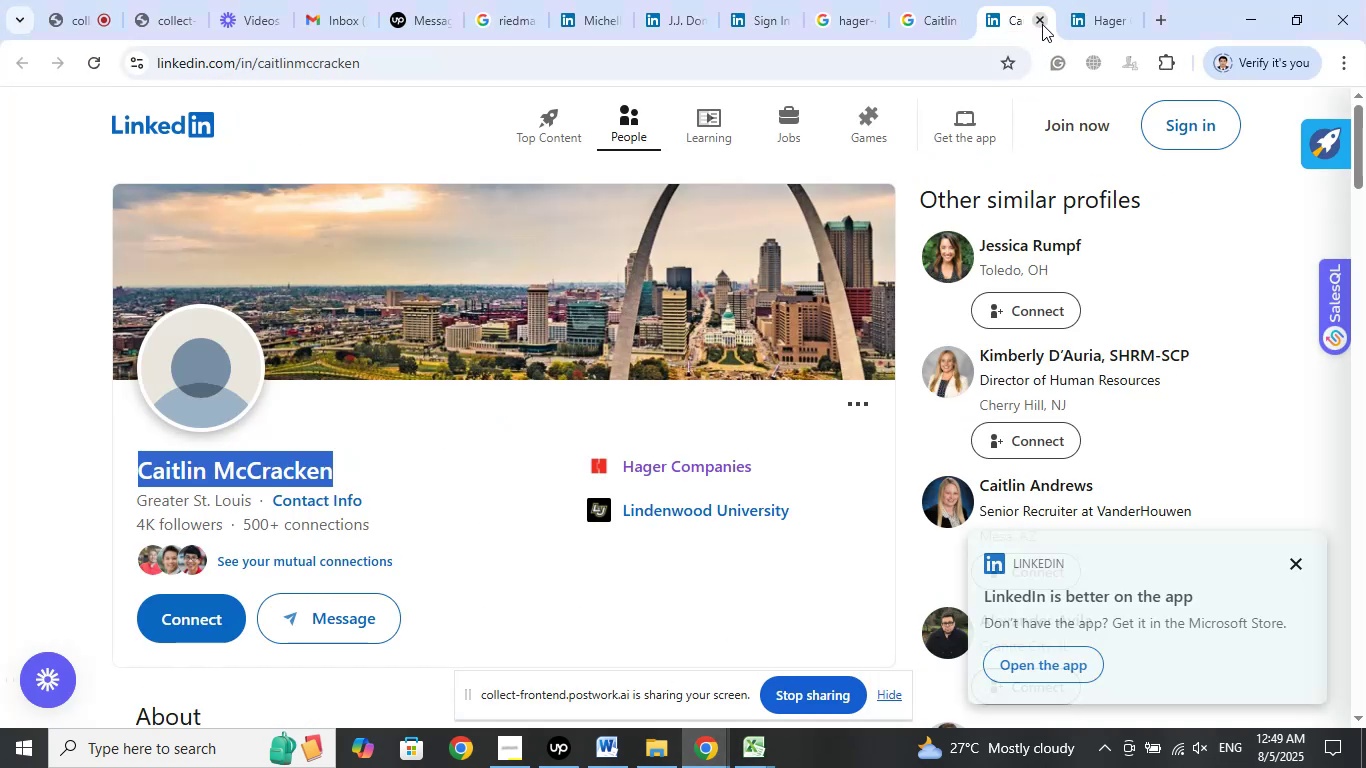 
left_click([1042, 24])
 